 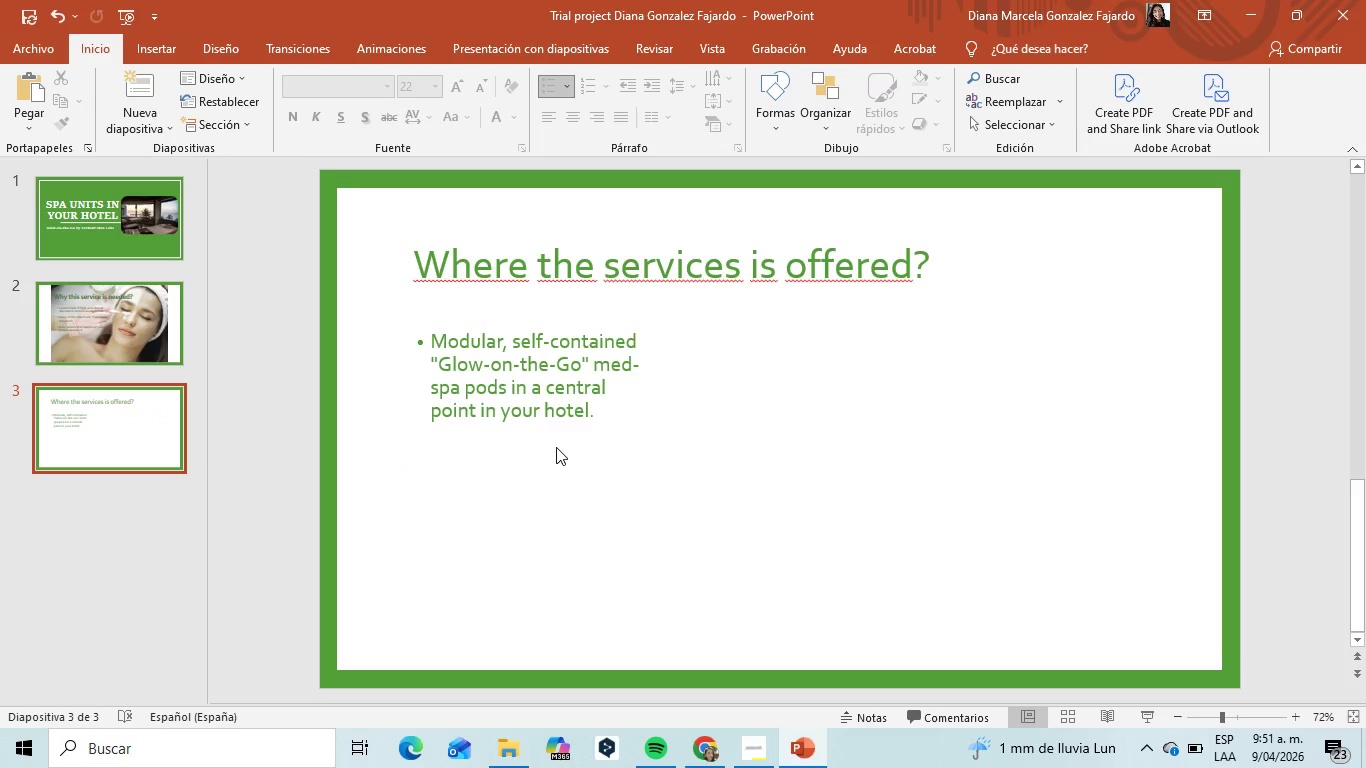 
left_click([618, 413])
 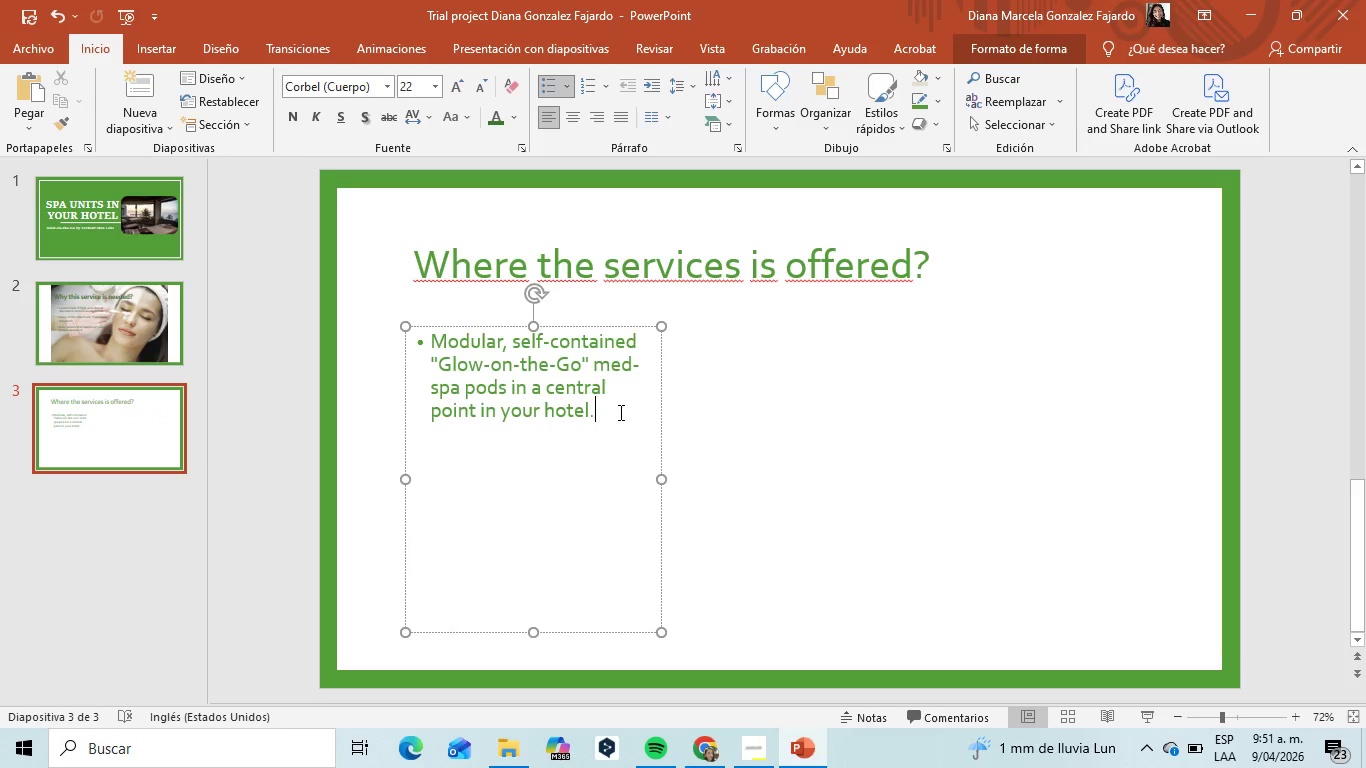 
left_click_drag(start_coordinate=[619, 412], to_coordinate=[424, 339])
 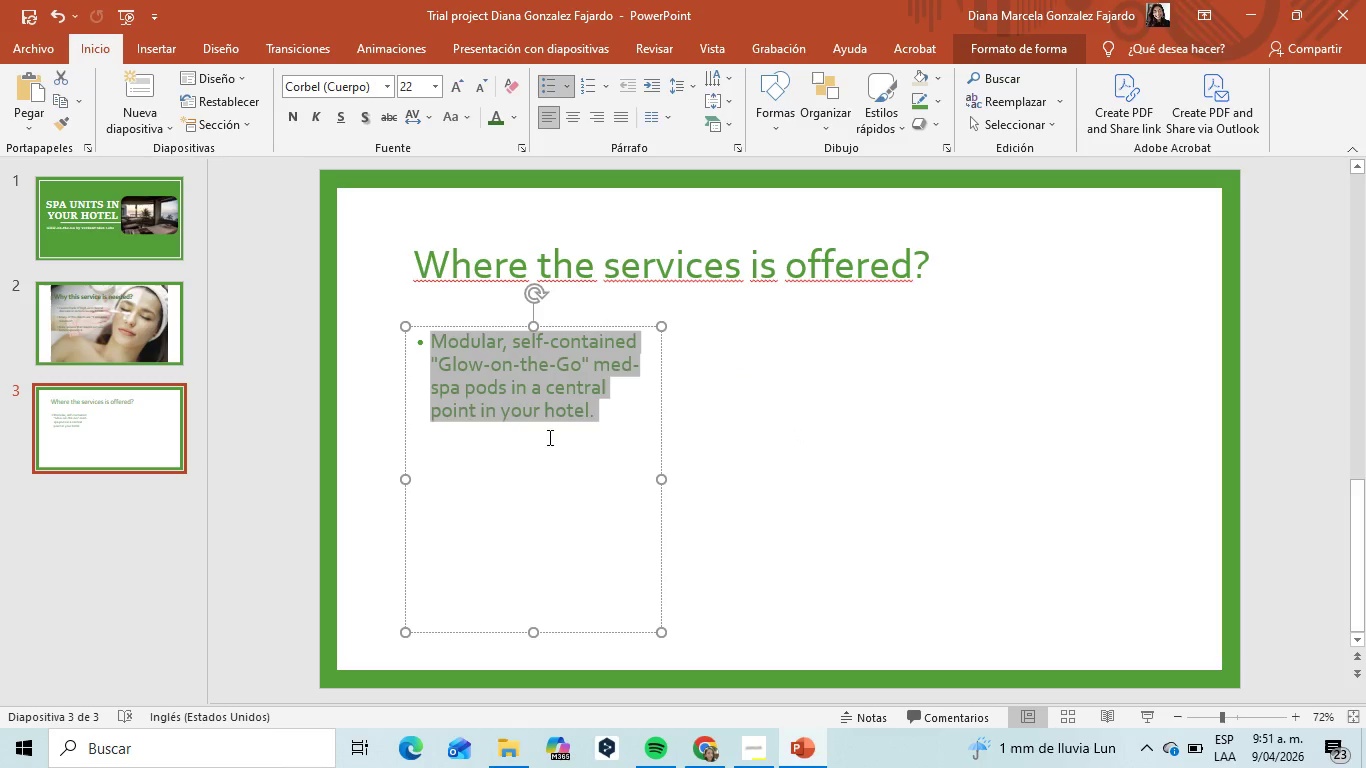 
left_click([542, 449])
 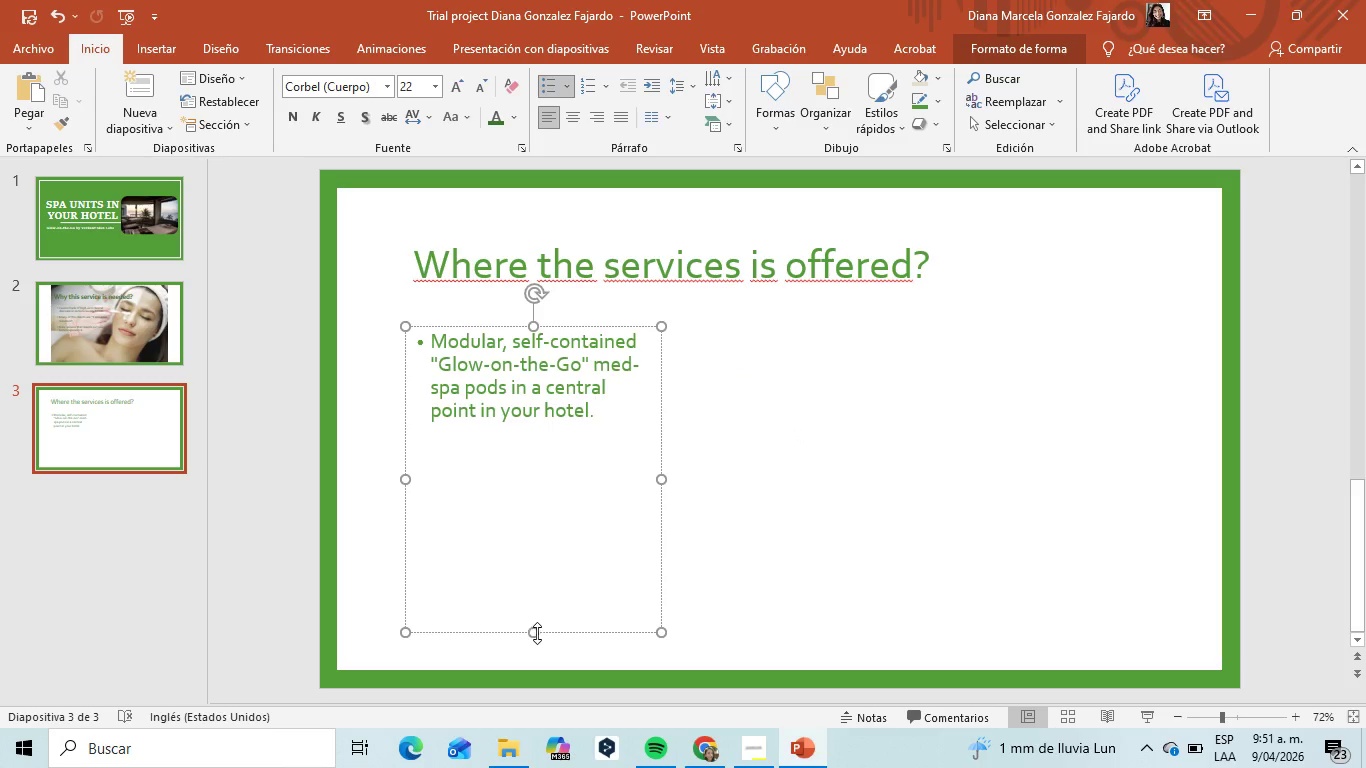 
left_click_drag(start_coordinate=[538, 632], to_coordinate=[538, 457])
 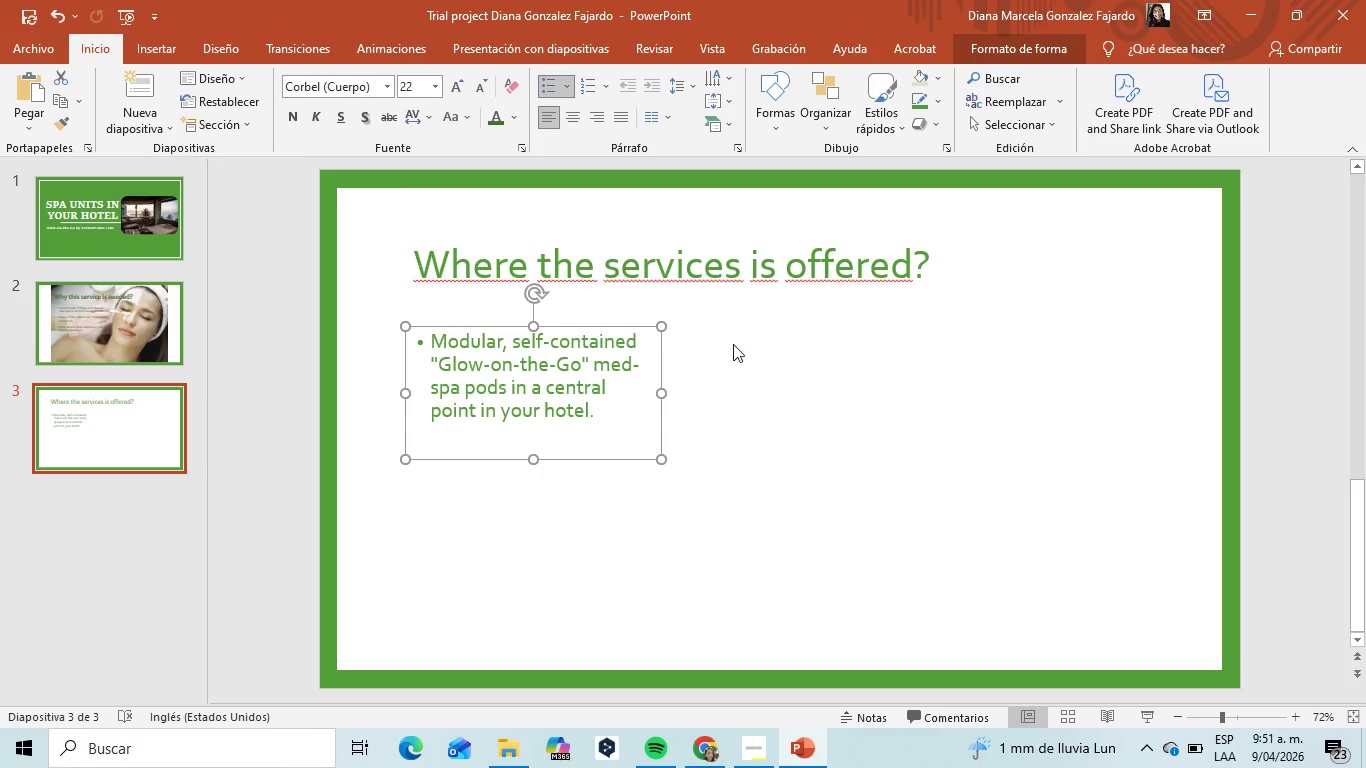 
left_click([733, 356])
 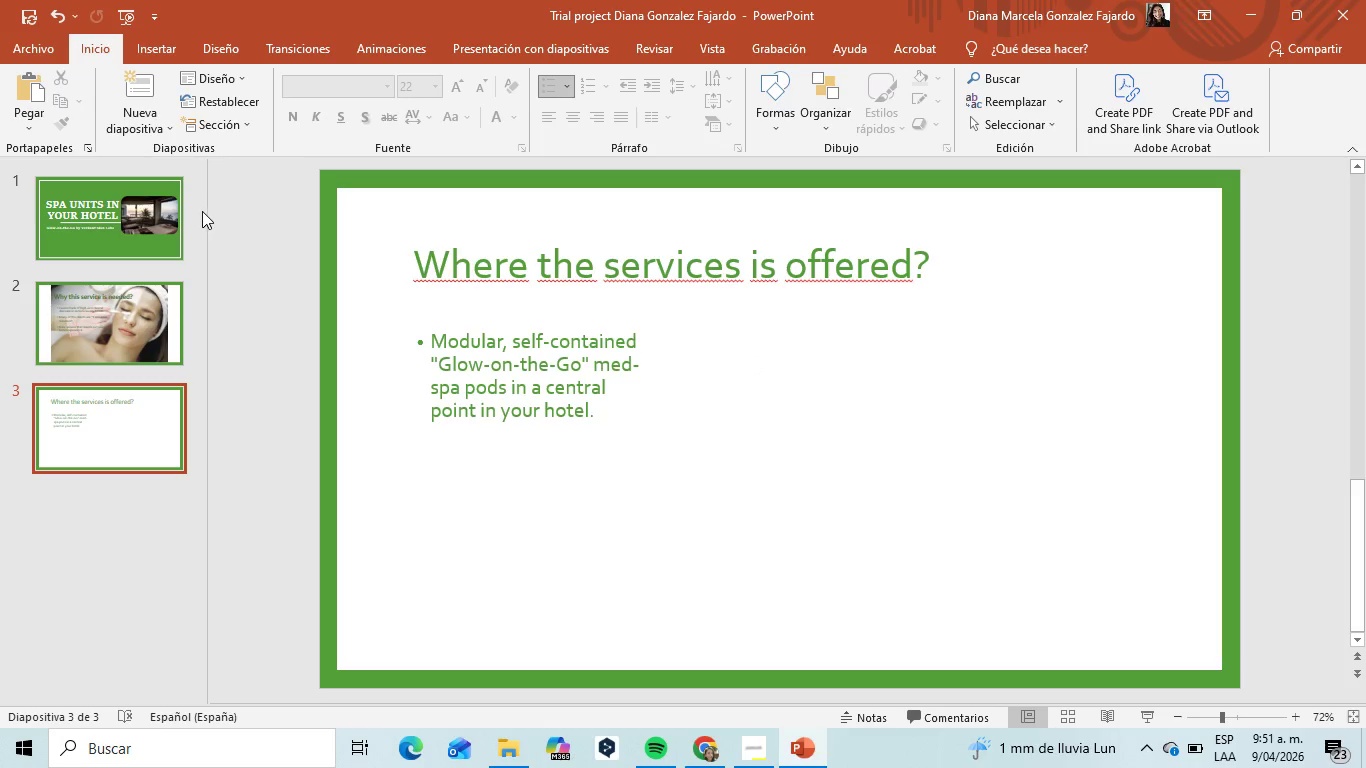 
left_click([136, 228])
 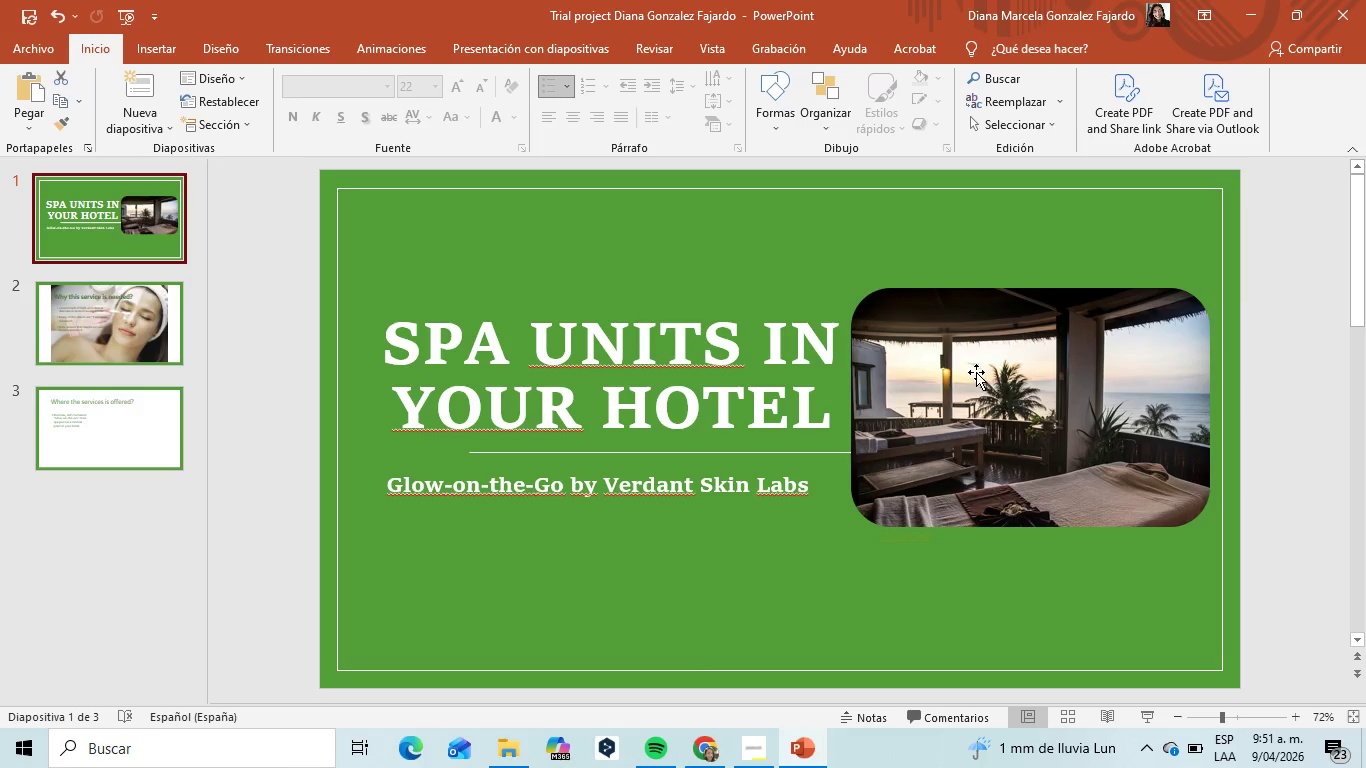 
double_click([976, 372])
 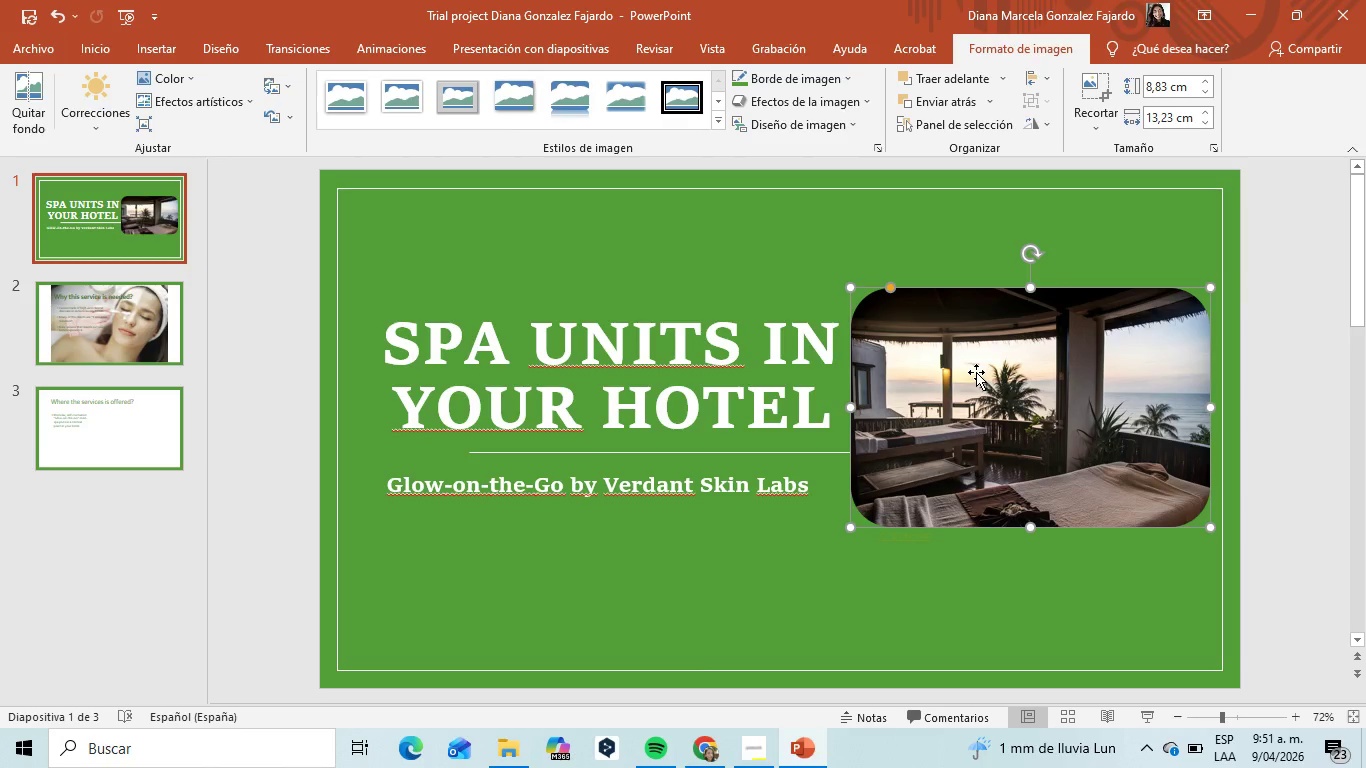 
wait(12.22)
 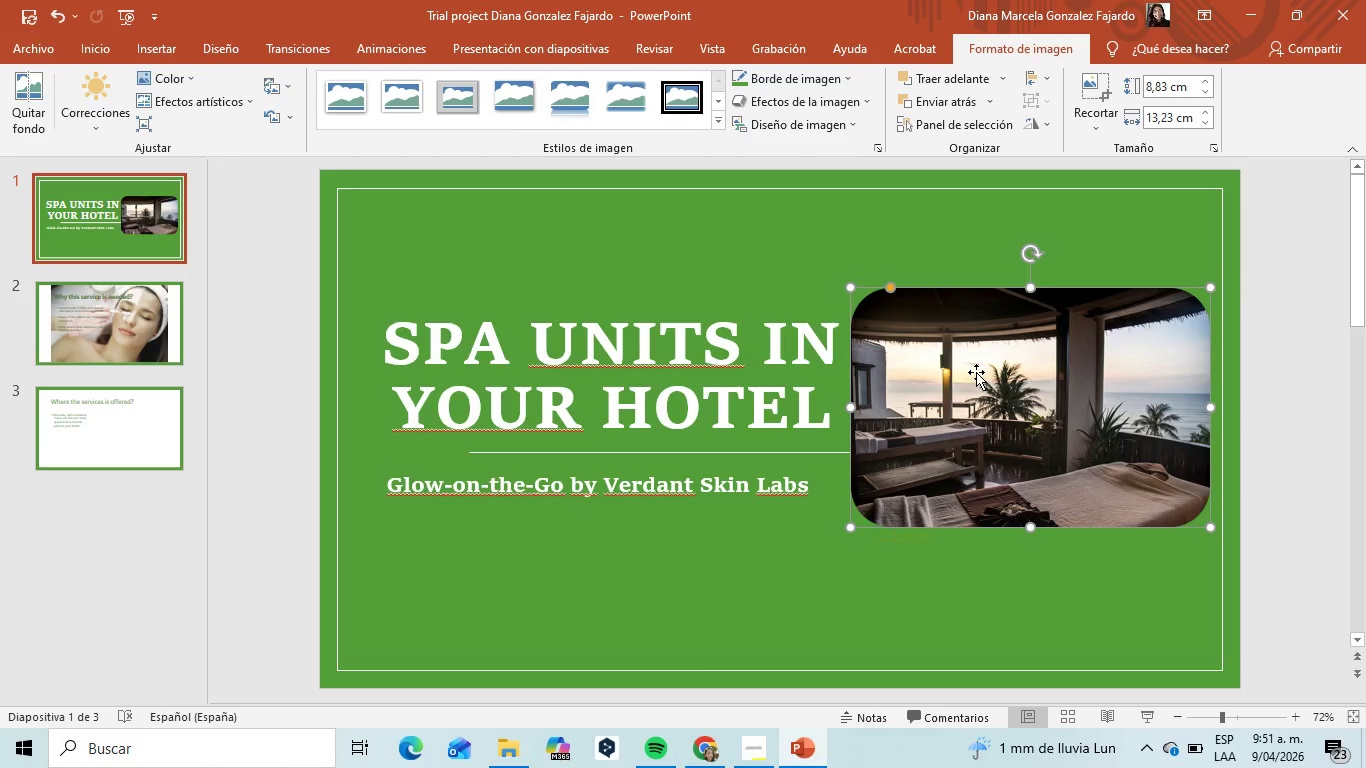 
key(CapsLock)
 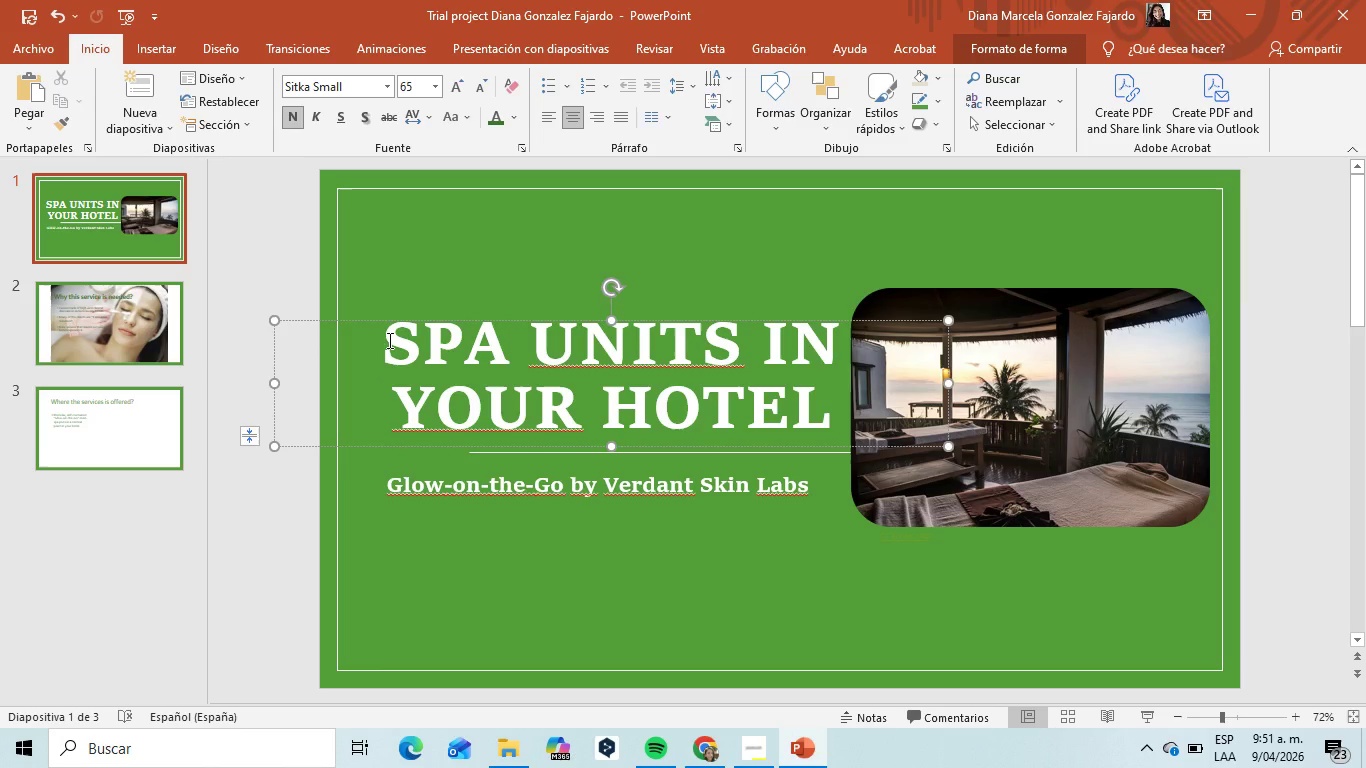 
hold_key(key=ArrowRight, duration=0.58)
 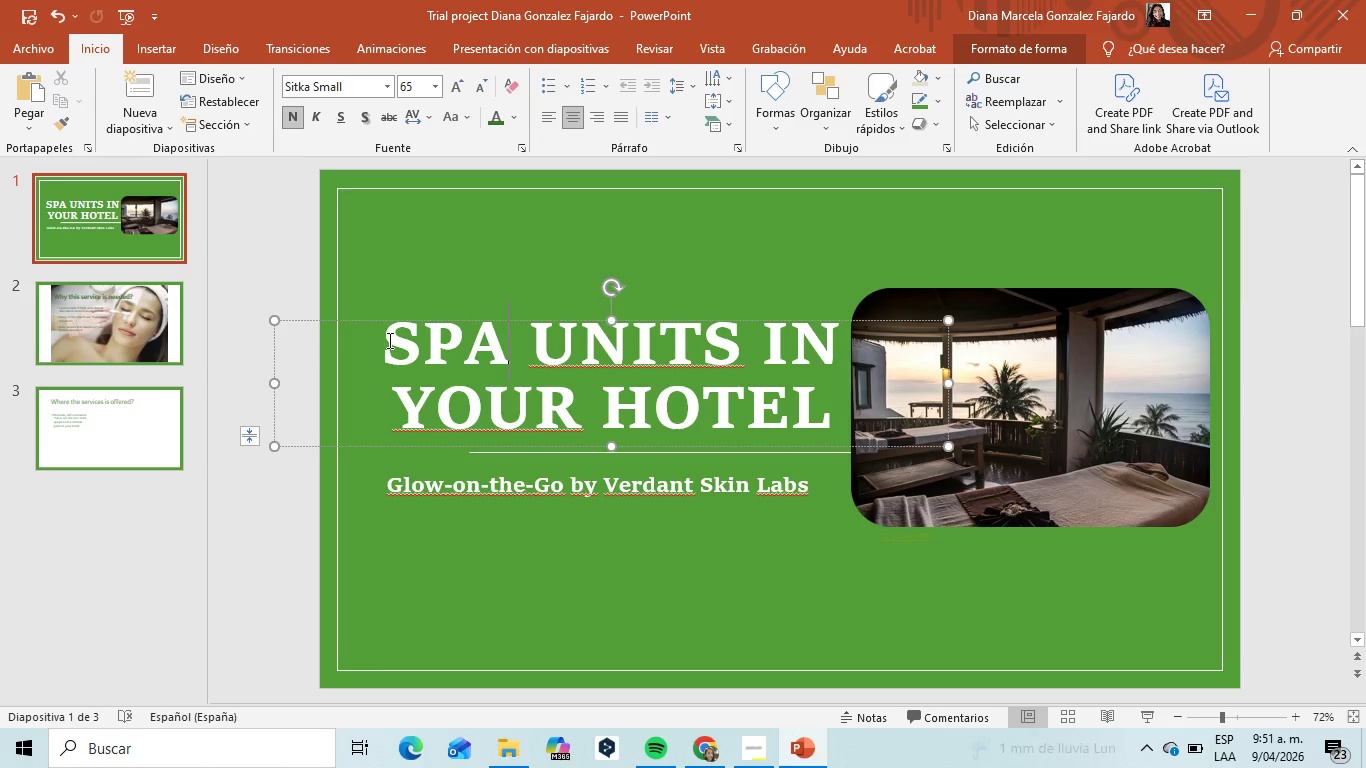 
key(ArrowRight)
 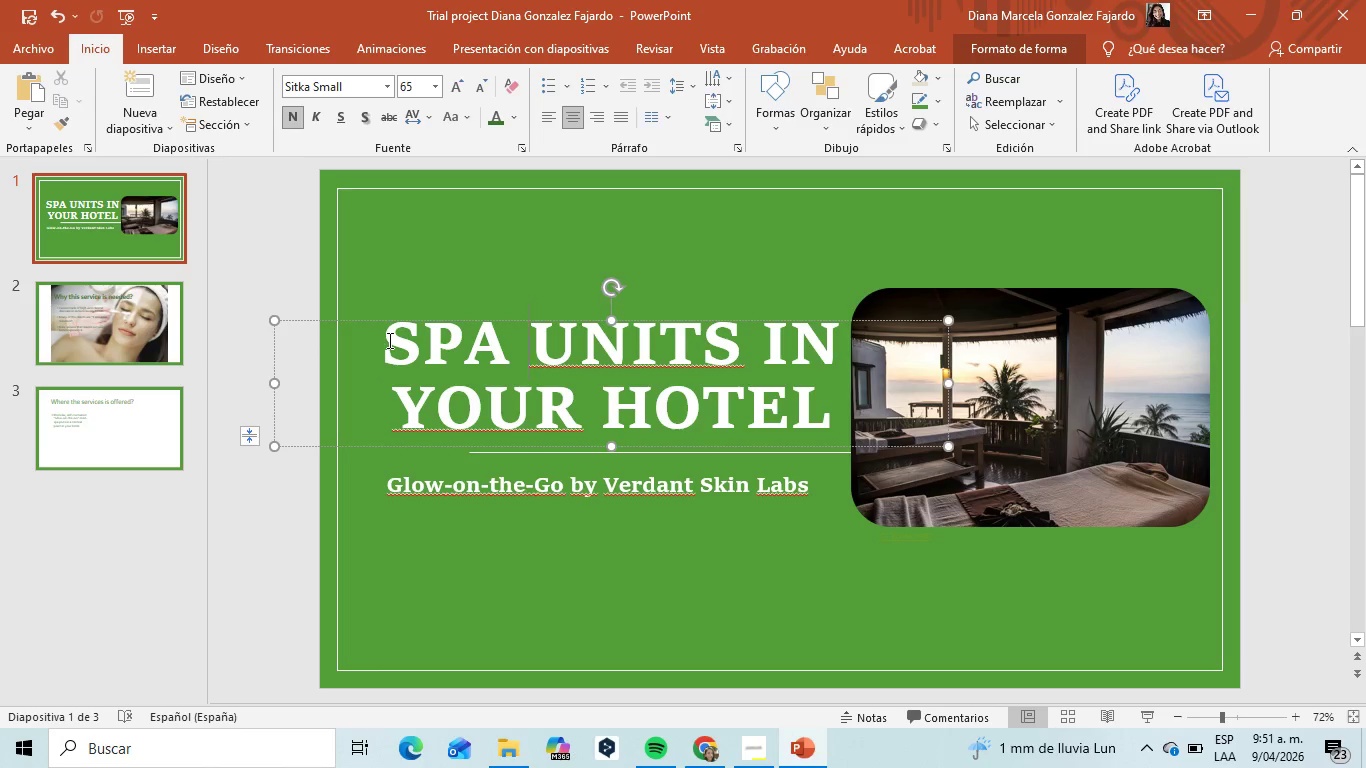 
key(ArrowLeft)
 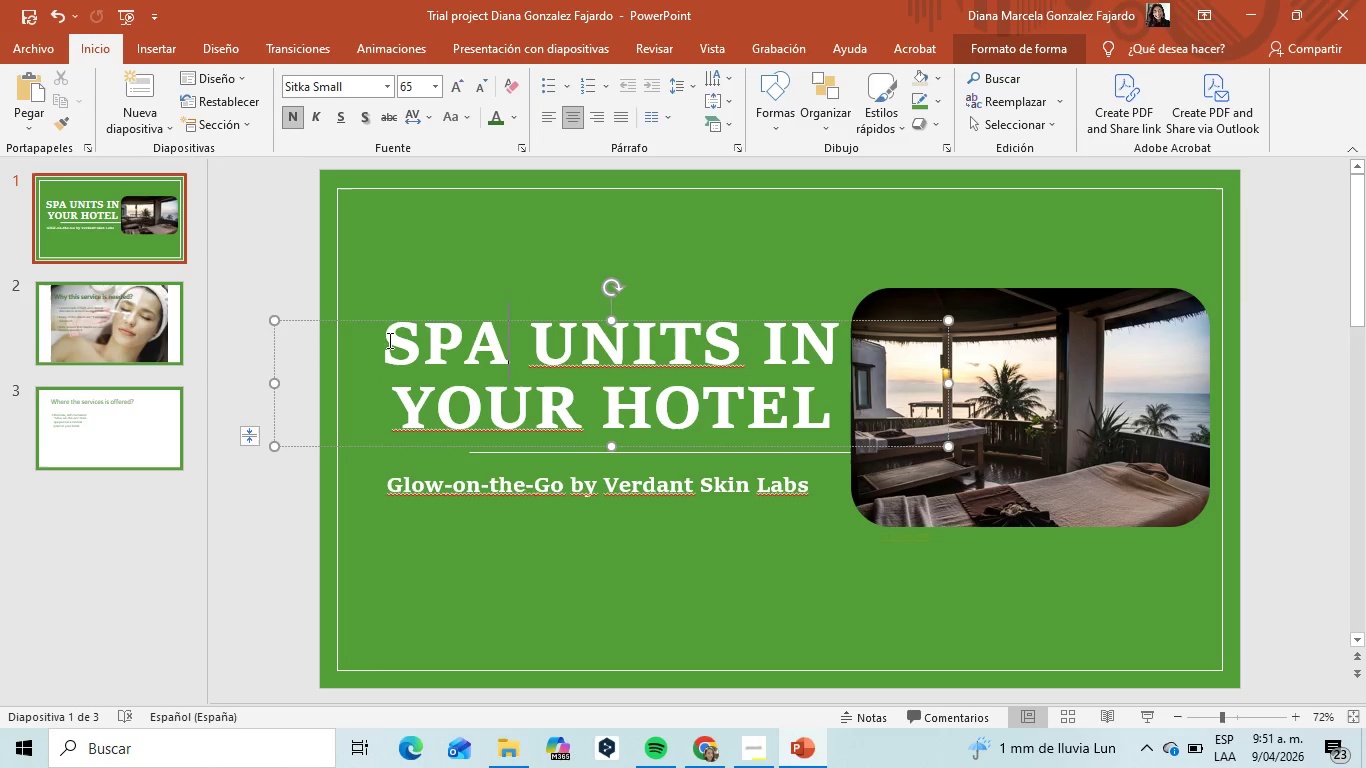 
key(ArrowLeft)
 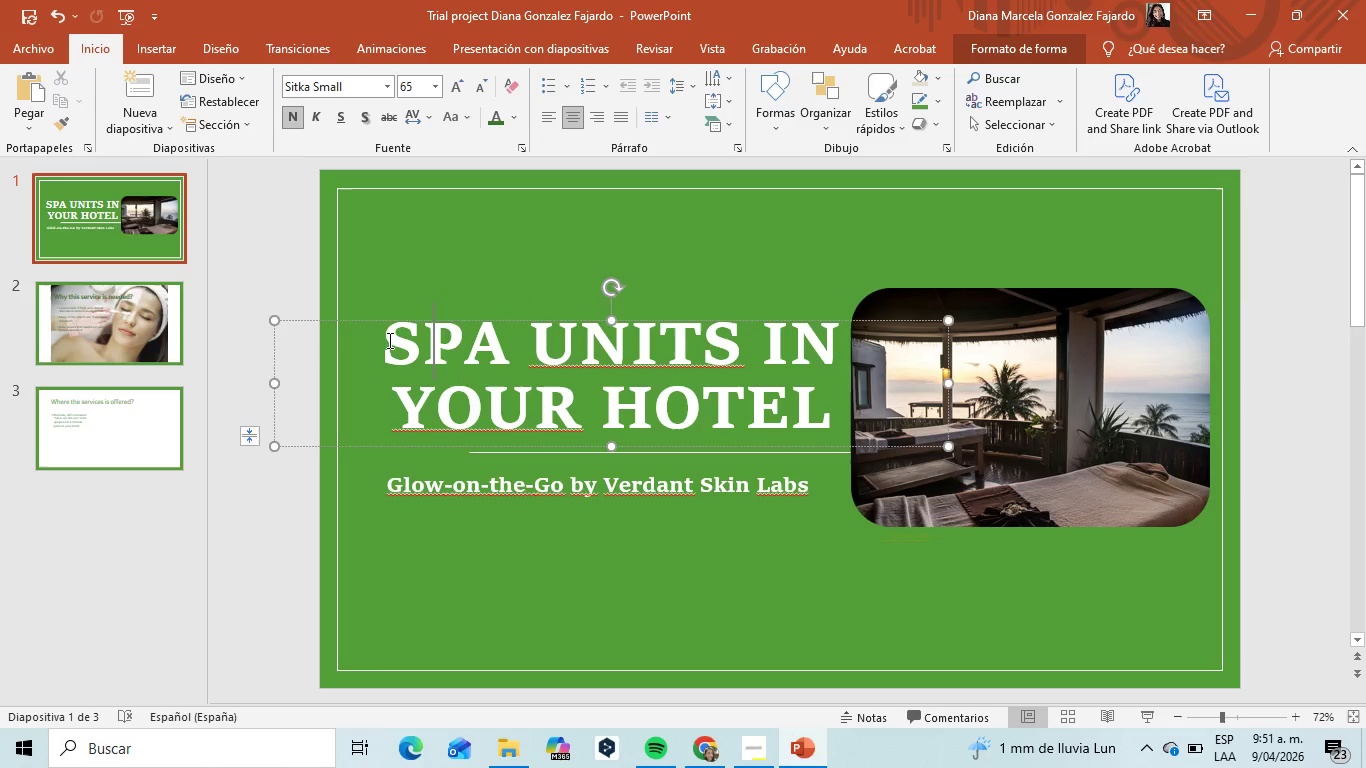 
key(ArrowLeft)
 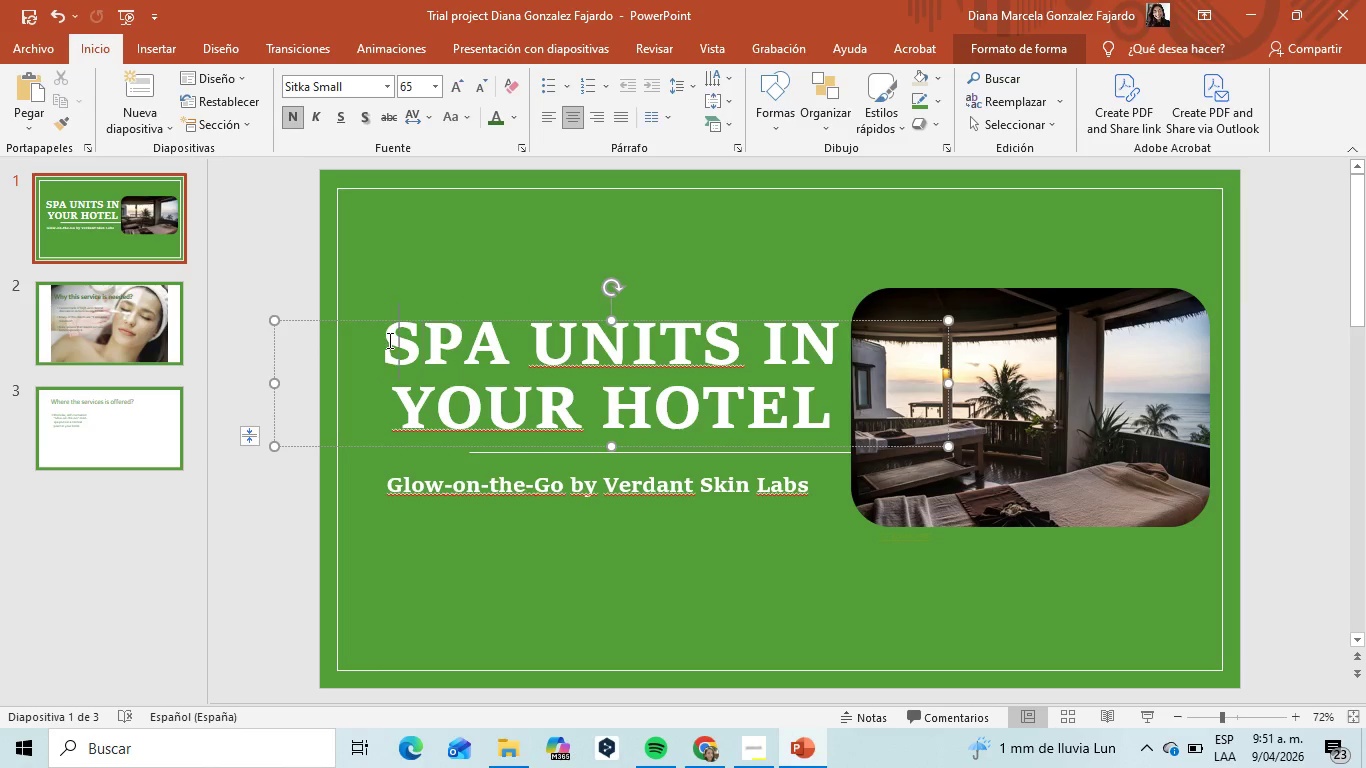 
key(ArrowLeft)
 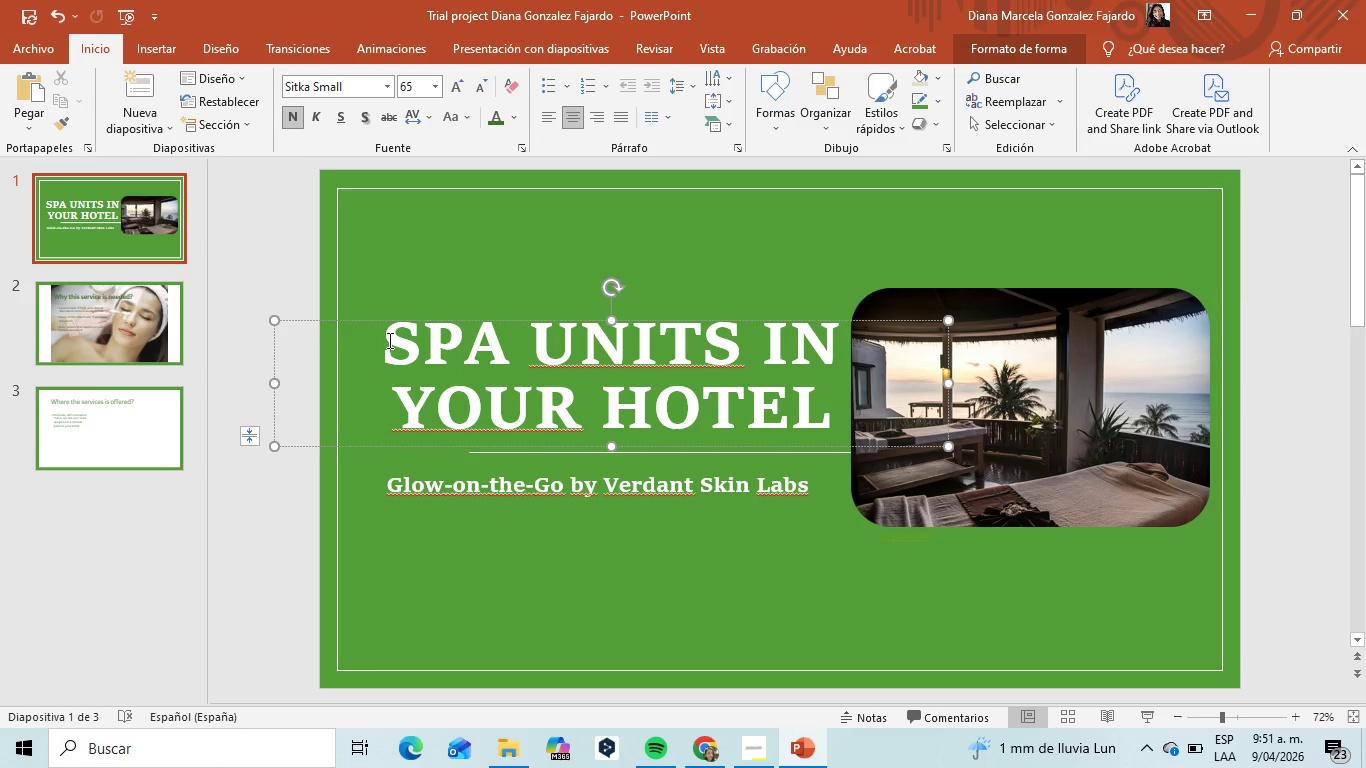 
key(ArrowRight)
 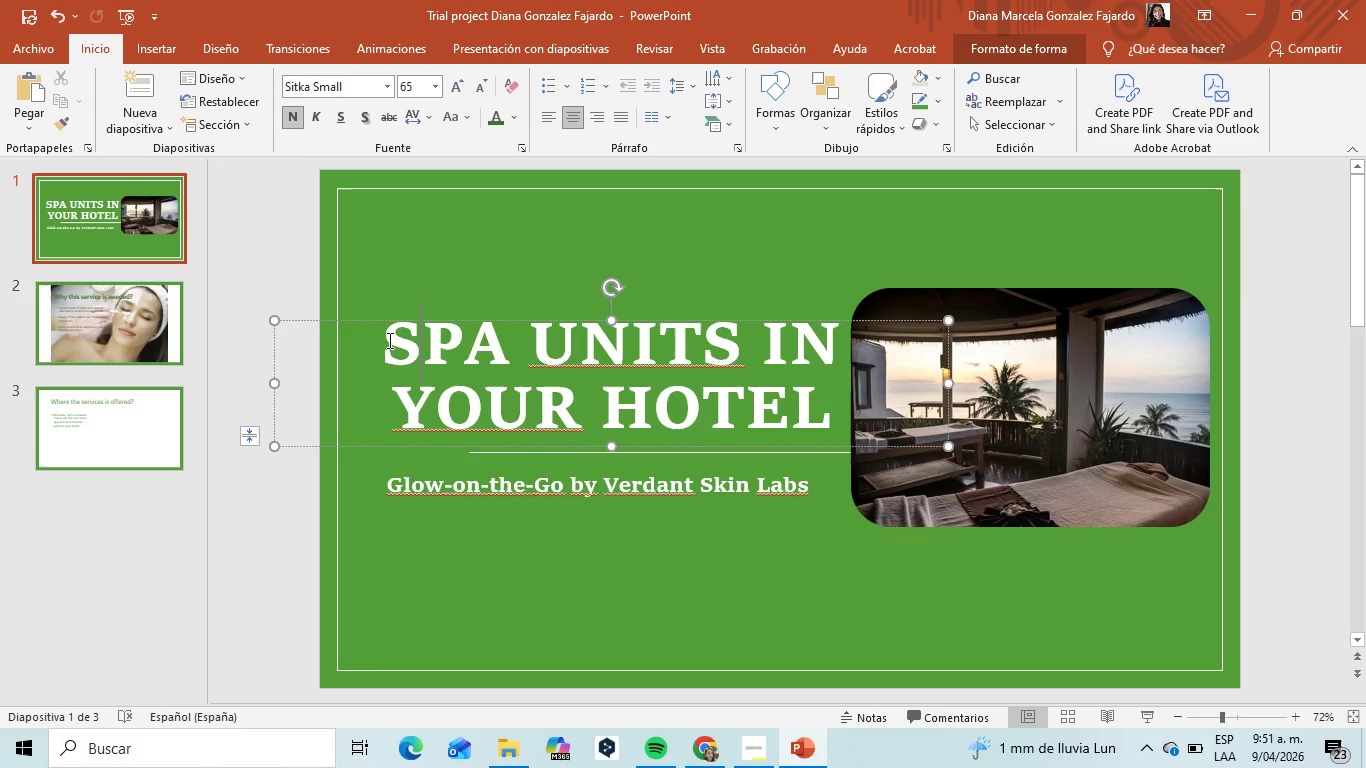 
key(ArrowRight)
 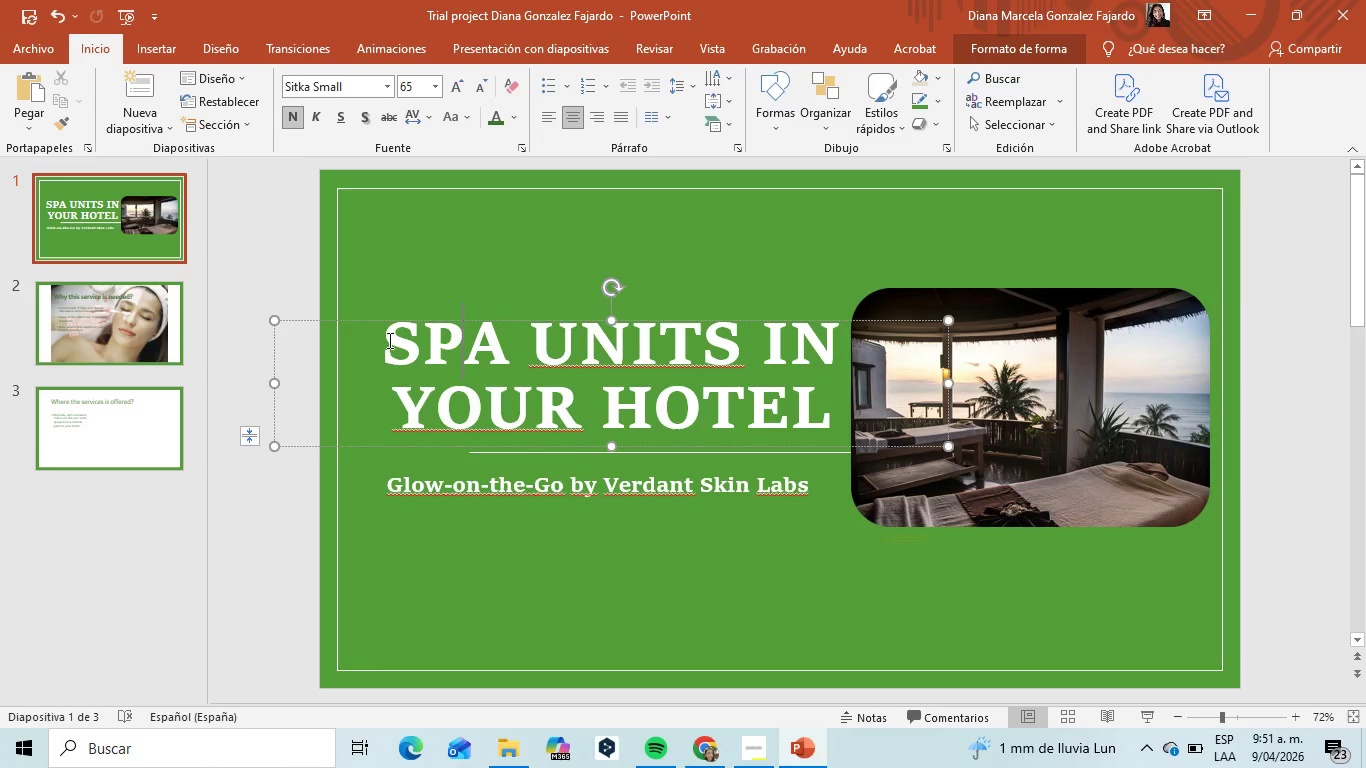 
key(ArrowRight)
 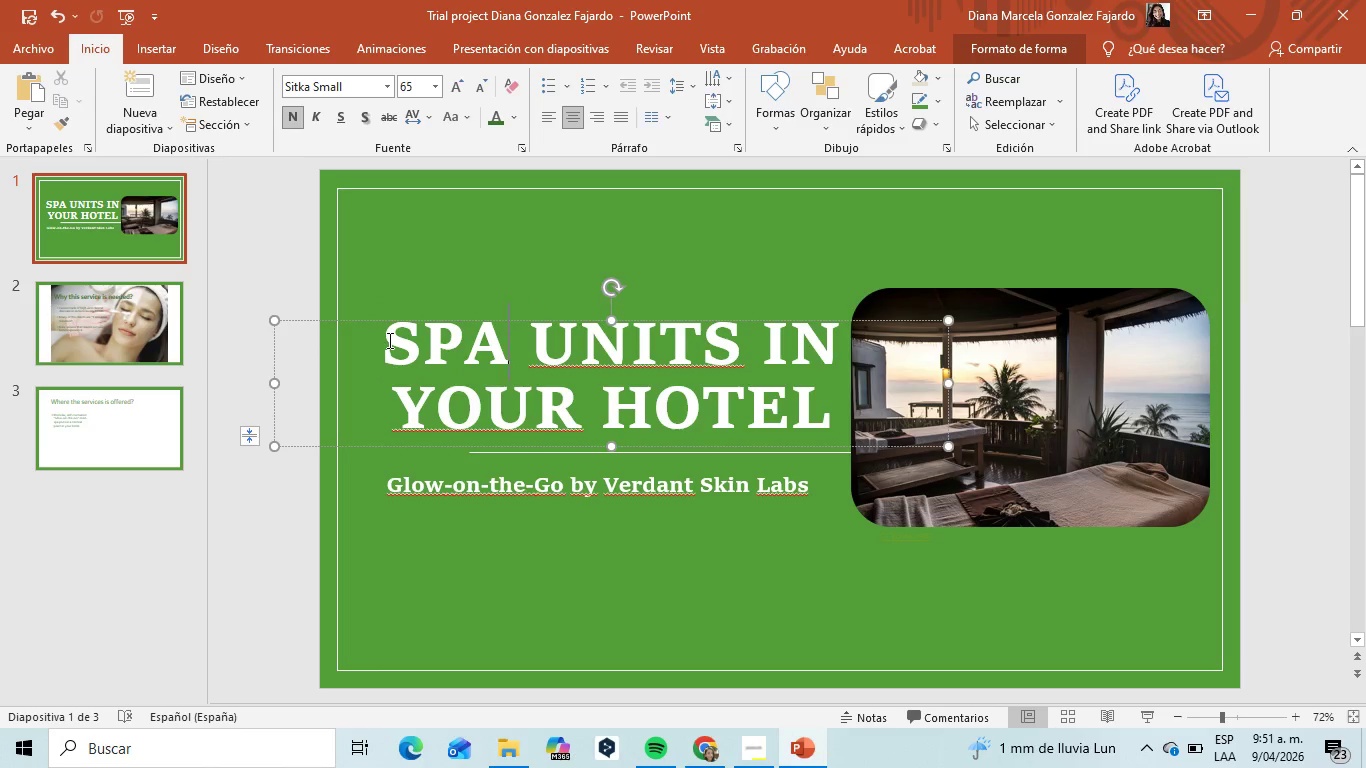 
key(ArrowRight)
 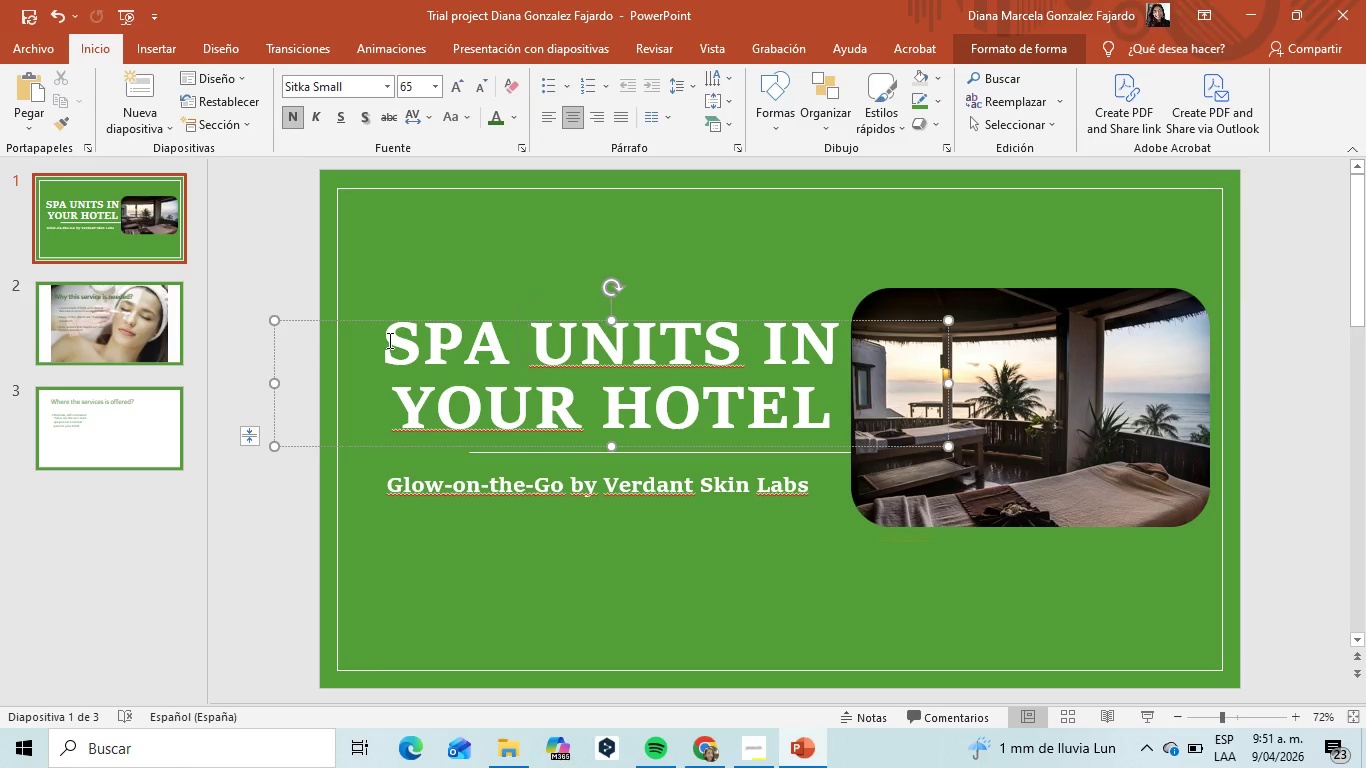 
key(ArrowLeft)
 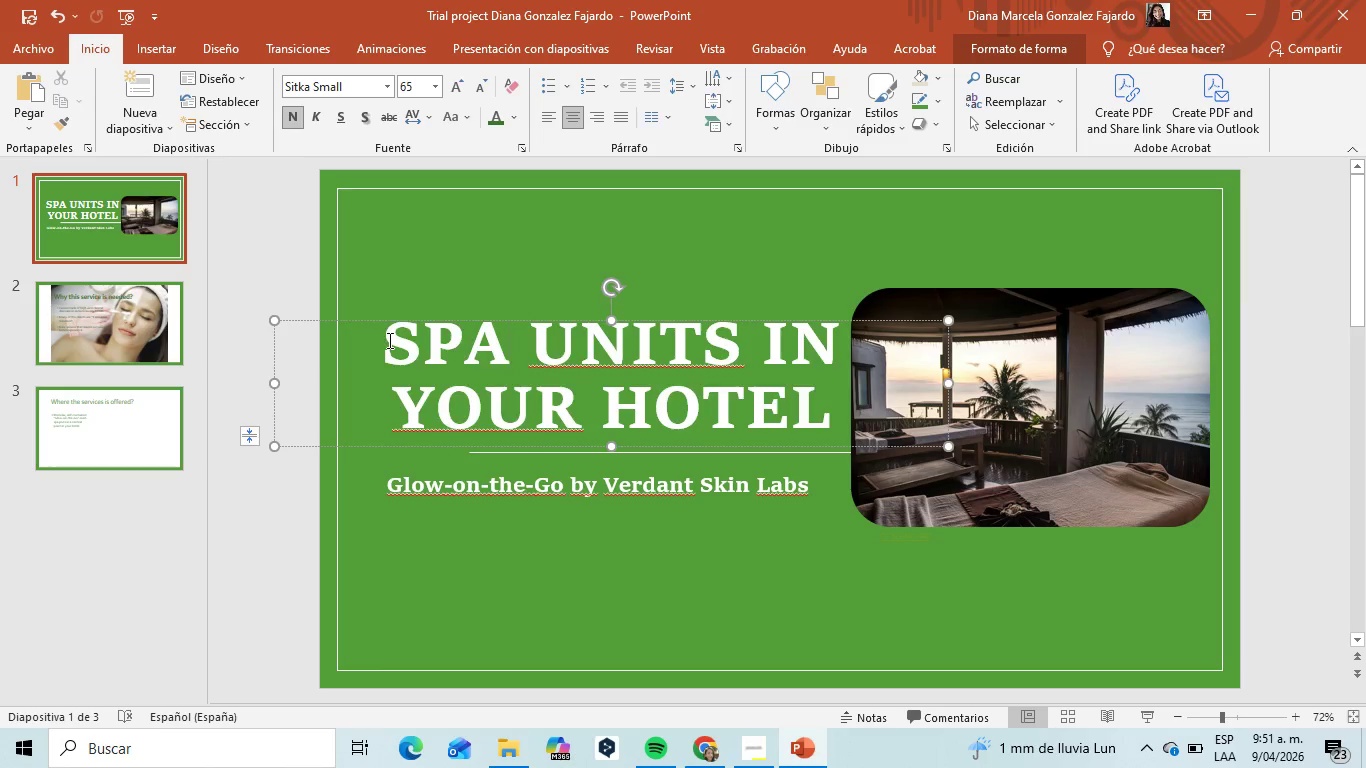 
key(Backspace)
key(Backspace)
type(KI)
key(Backspace)
type(IN SPA)
 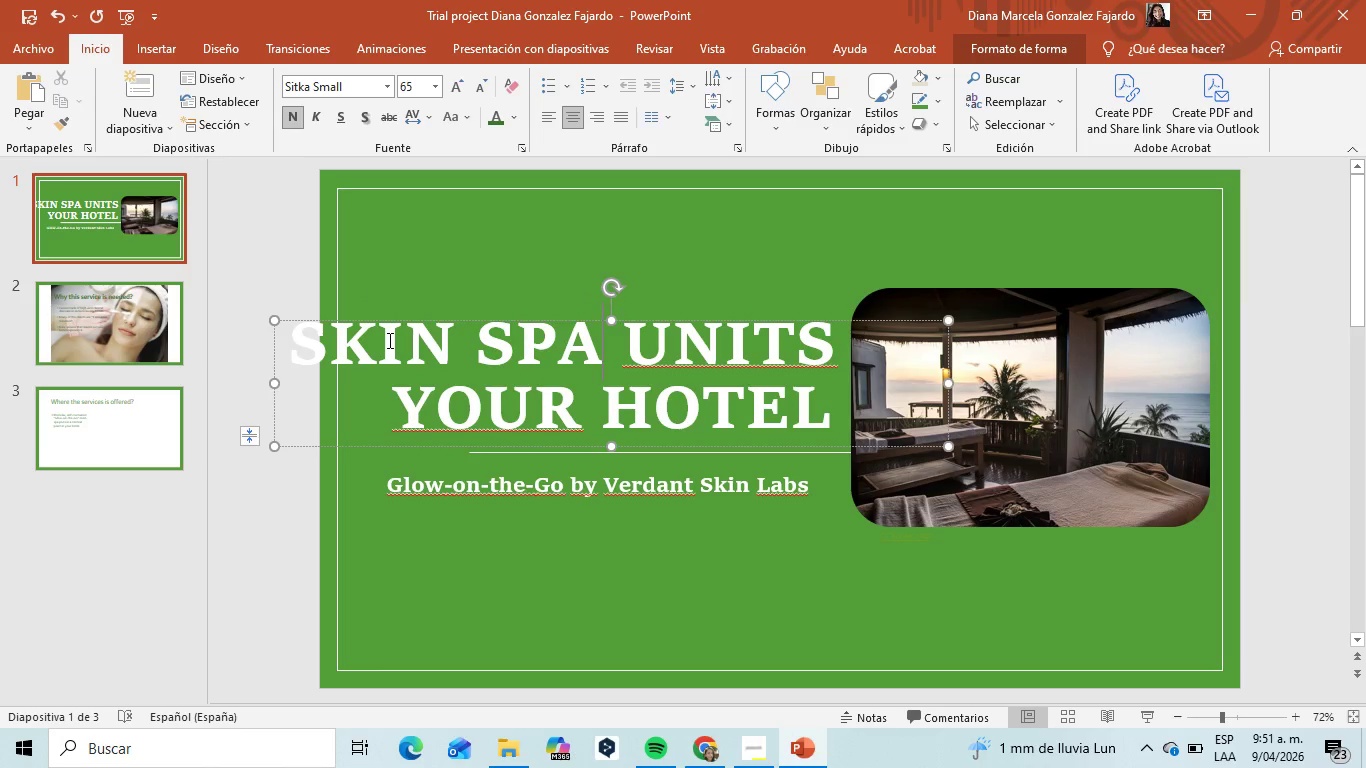 
hold_key(key=ArrowRight, duration=0.61)
 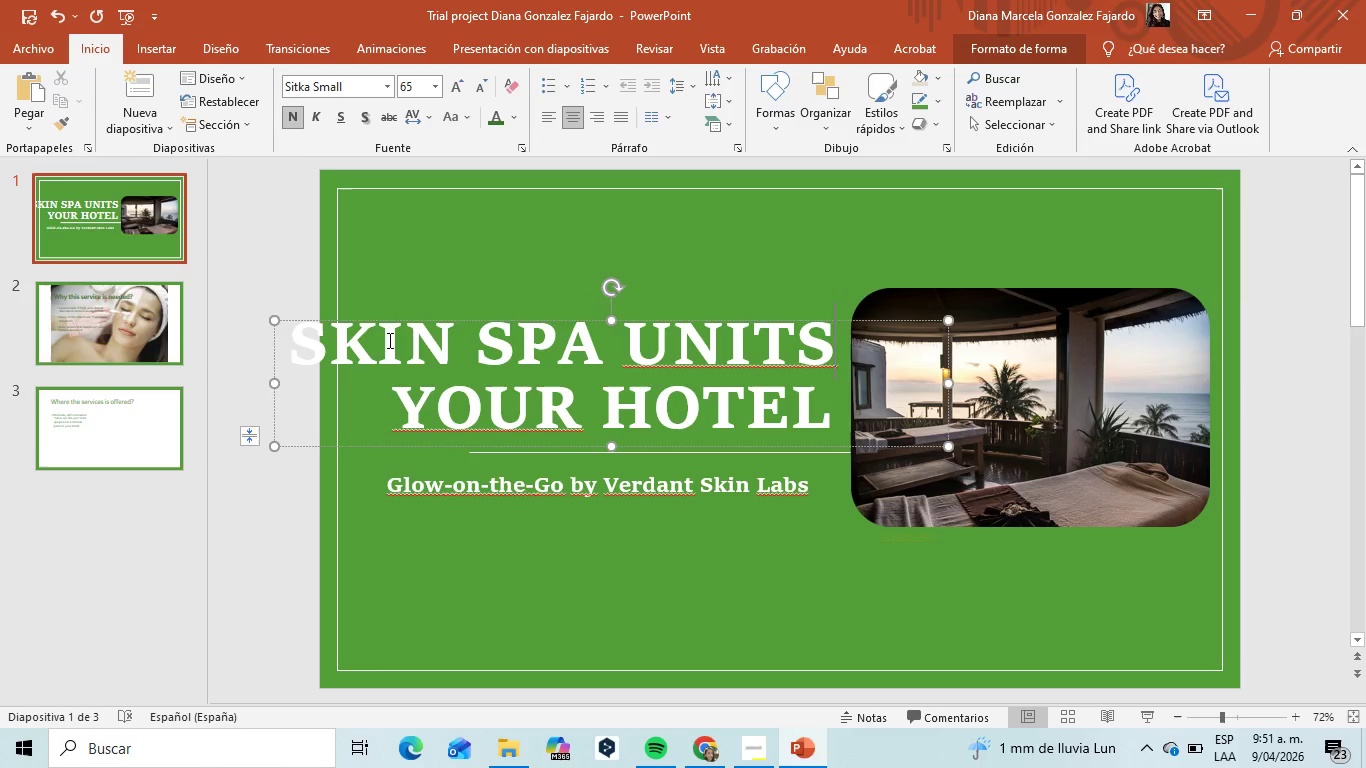 
key(ArrowRight)
 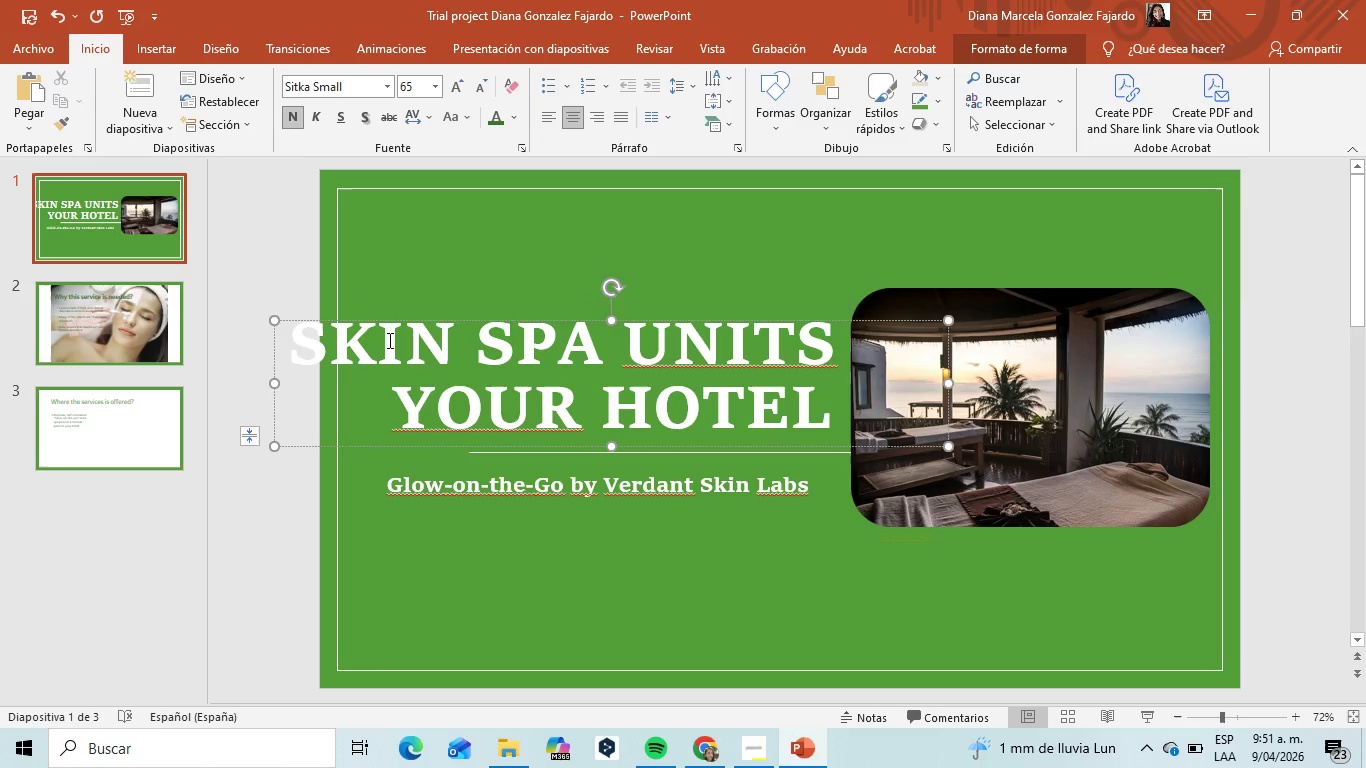 
key(ArrowRight)
 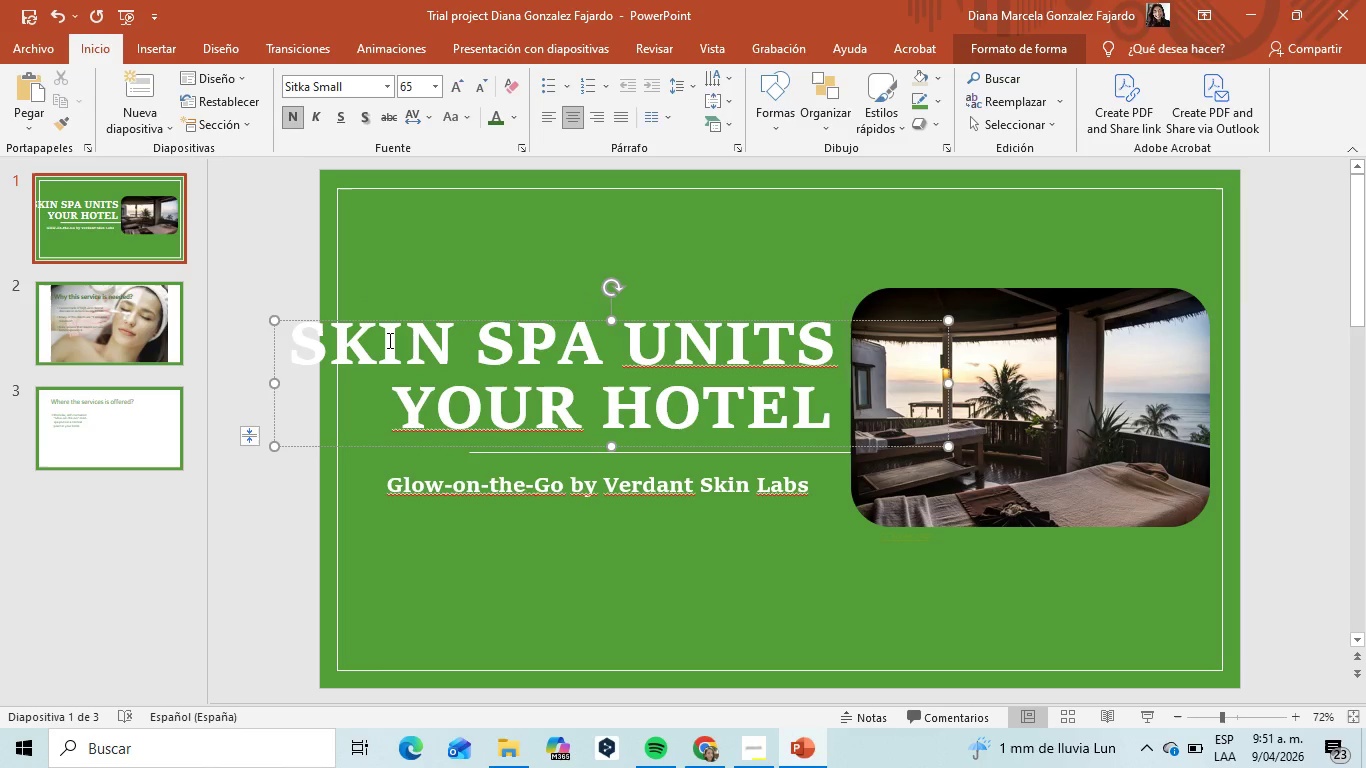 
key(ArrowLeft)
 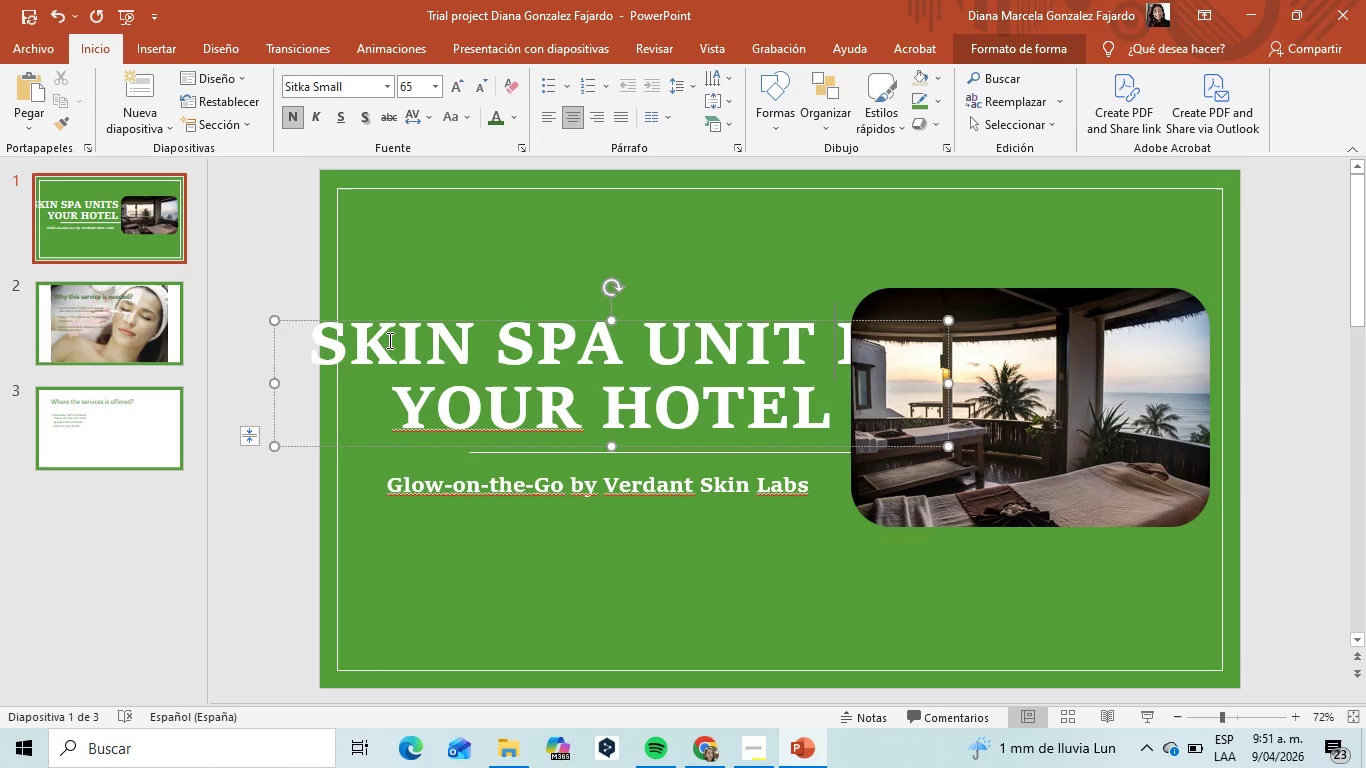 
key(Backspace)
 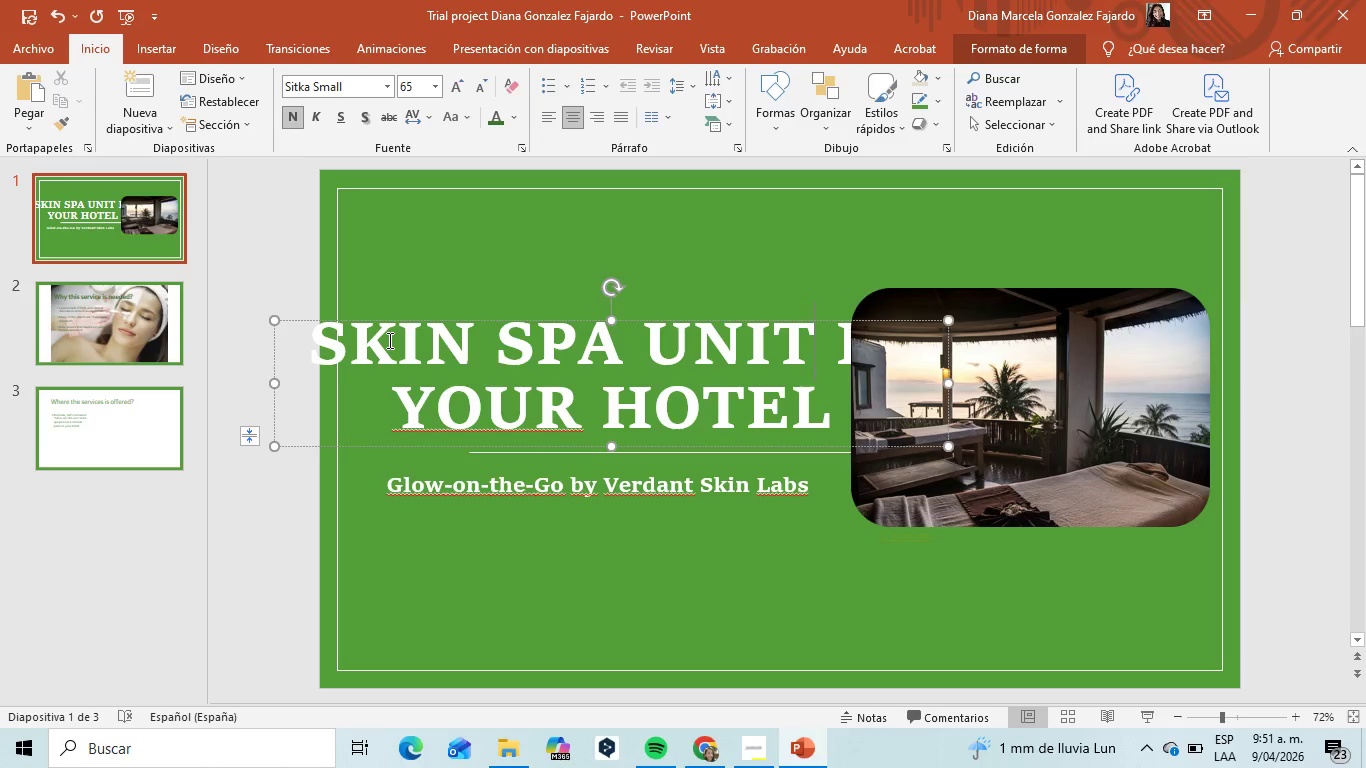 
key(ArrowRight)
 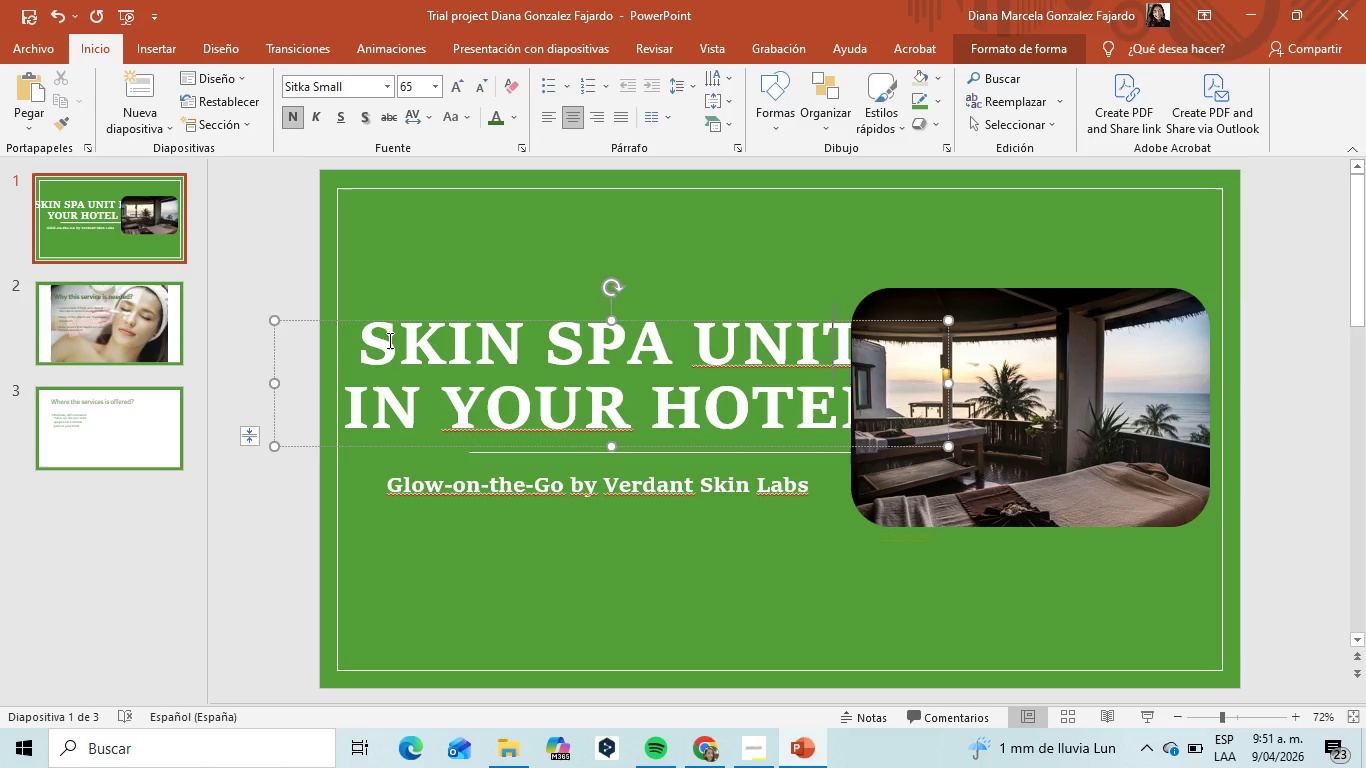 
key(Enter)
 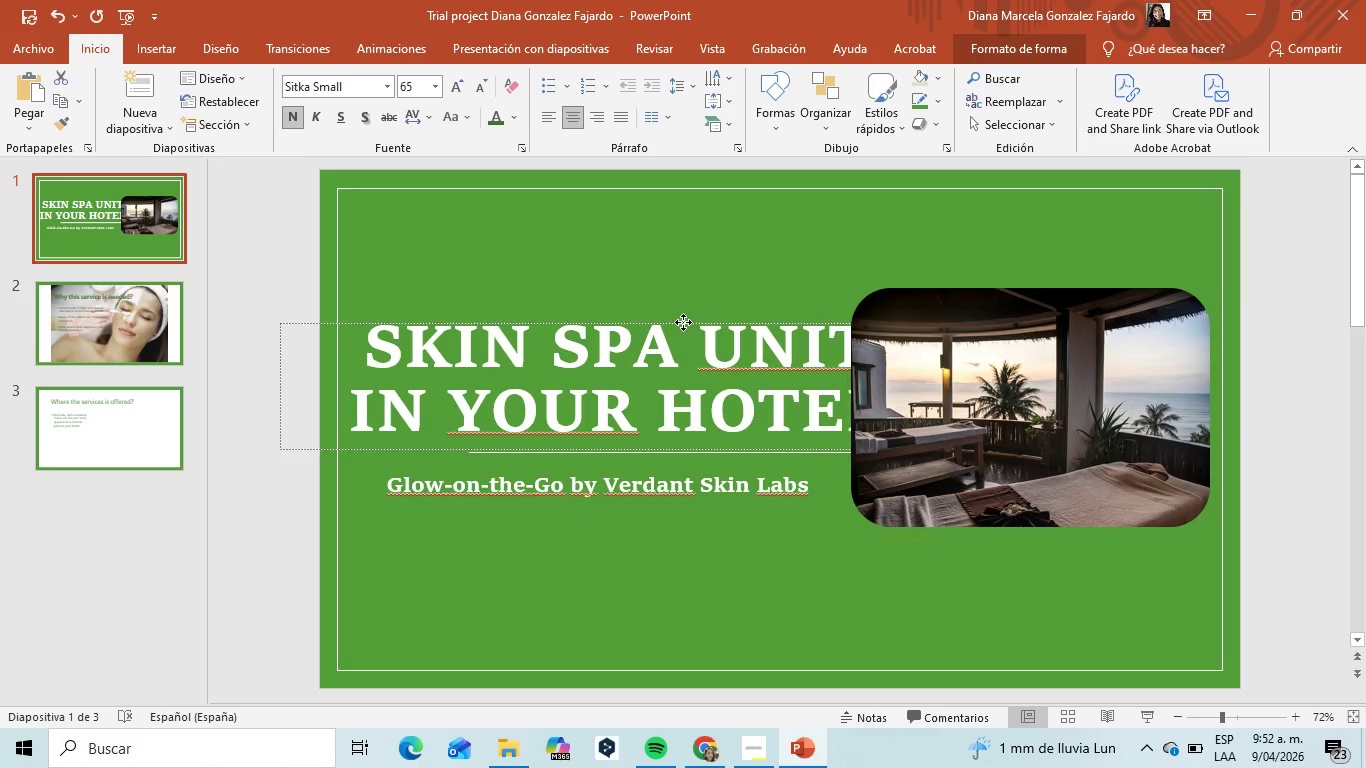 
wait(7.66)
 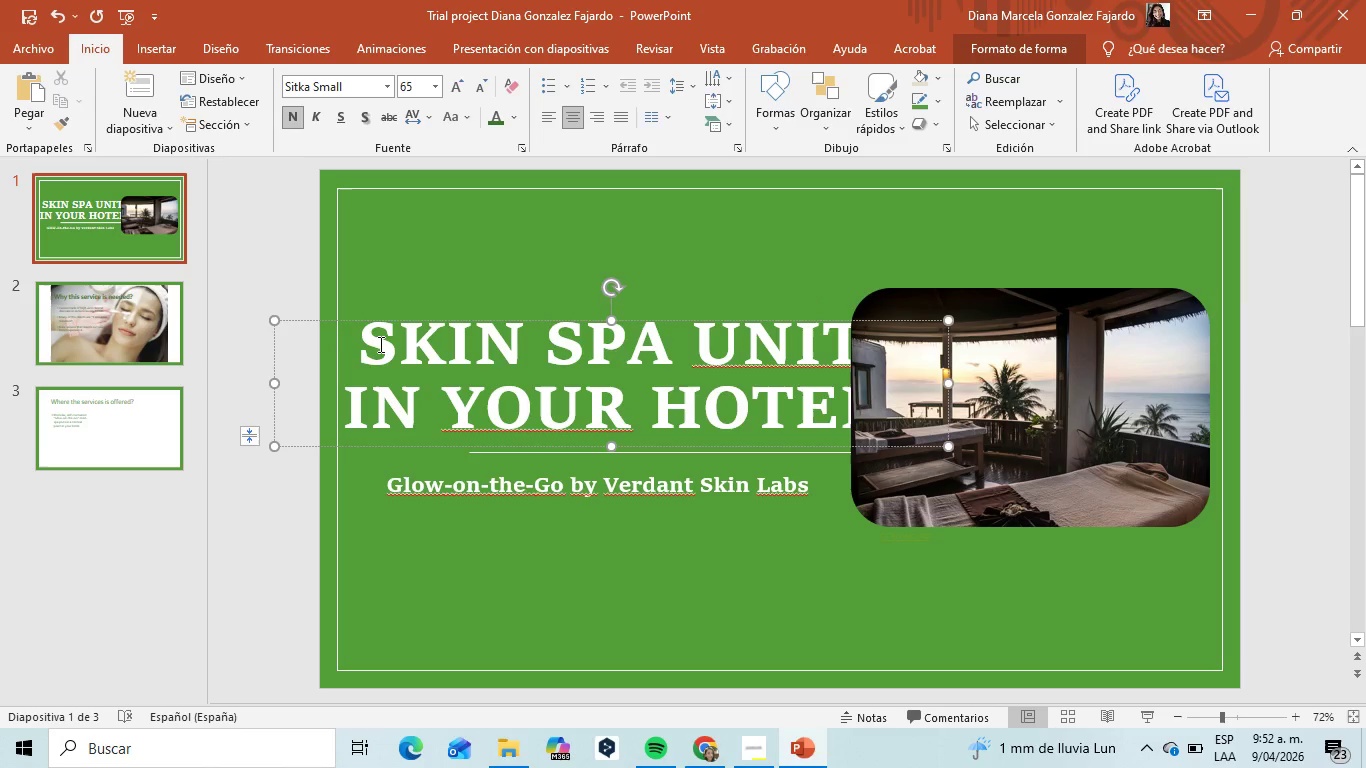 
left_click([368, 345])
 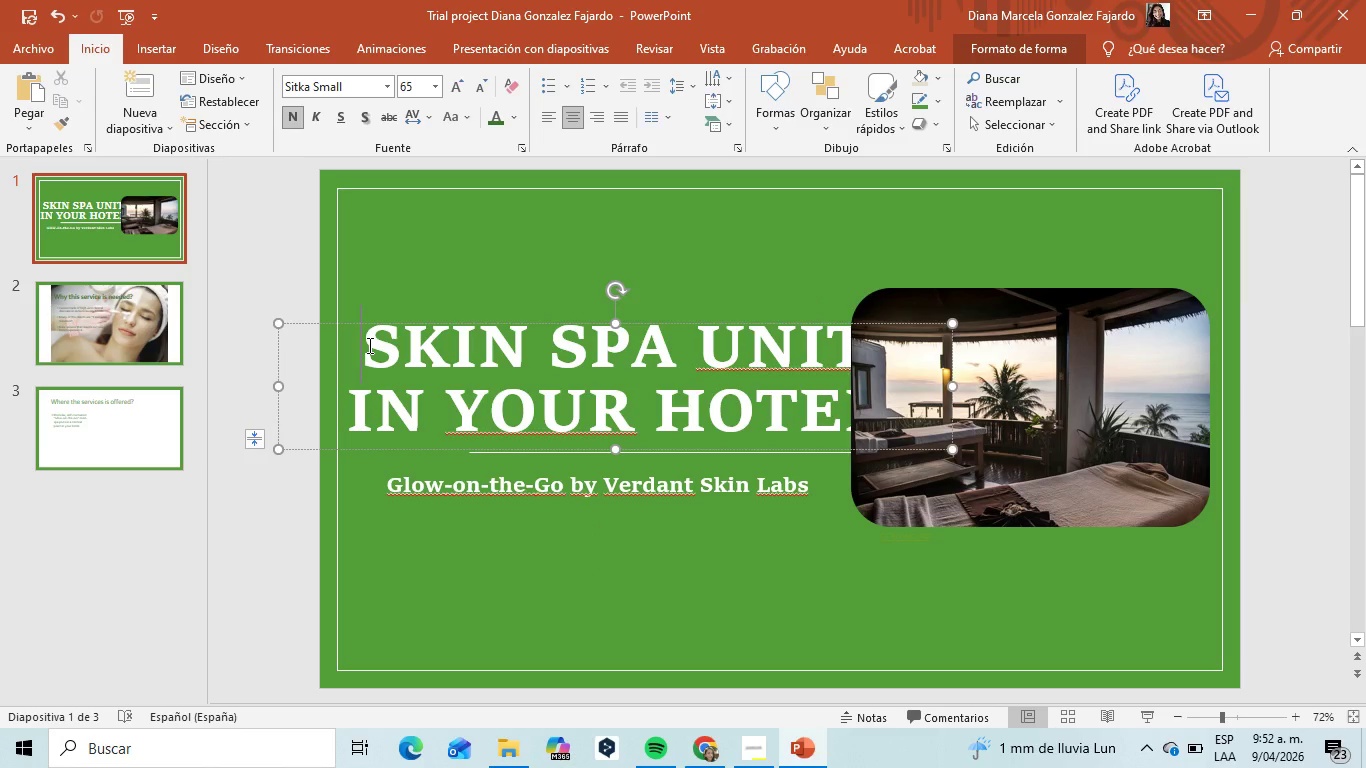 
key(Backspace)
 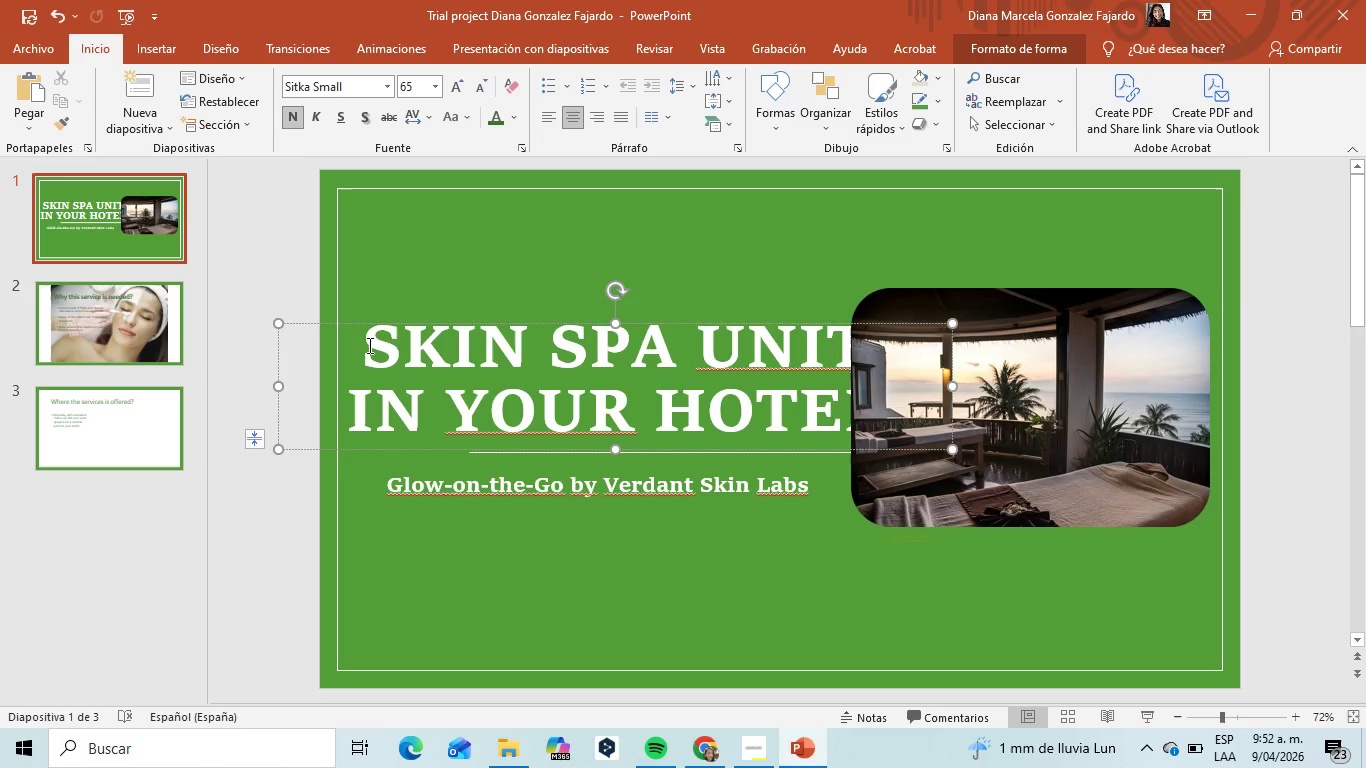 
key(Backspace)
 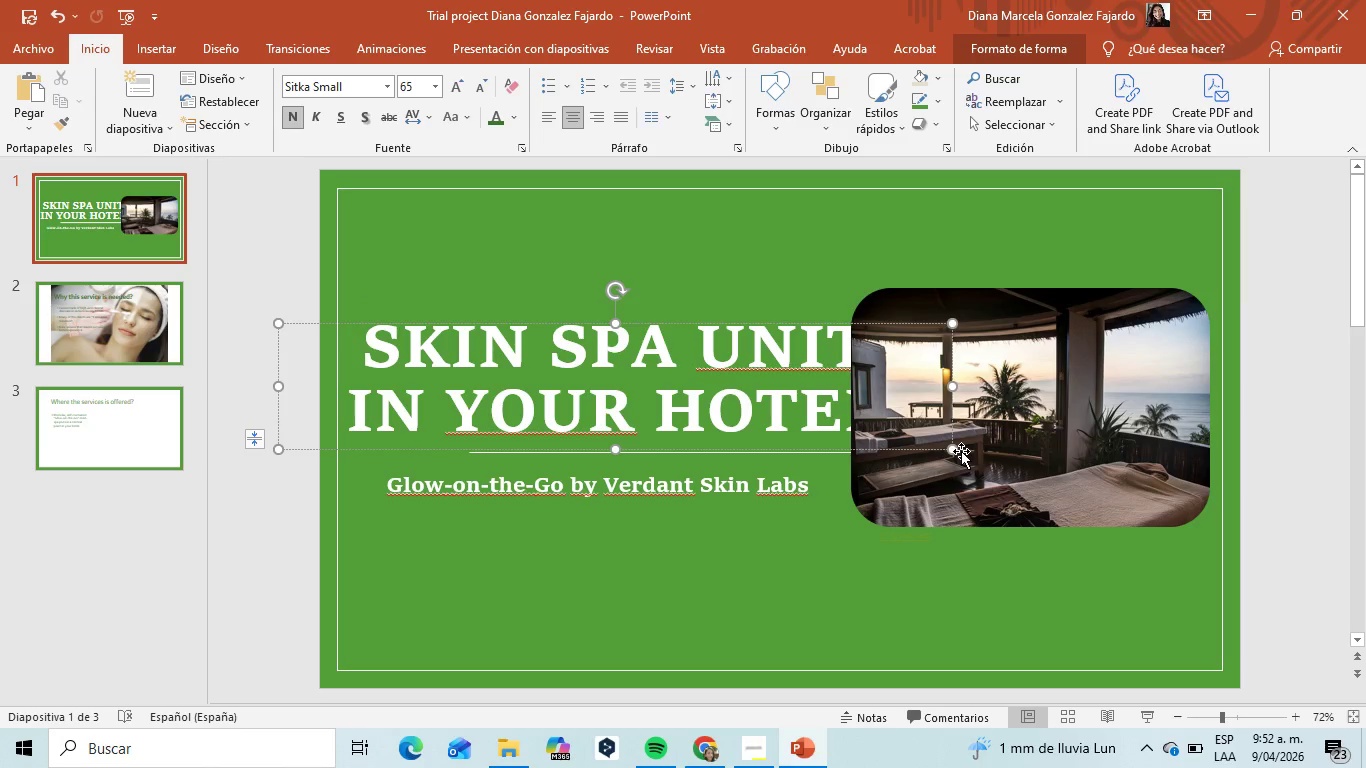 
left_click_drag(start_coordinate=[957, 451], to_coordinate=[899, 443])
 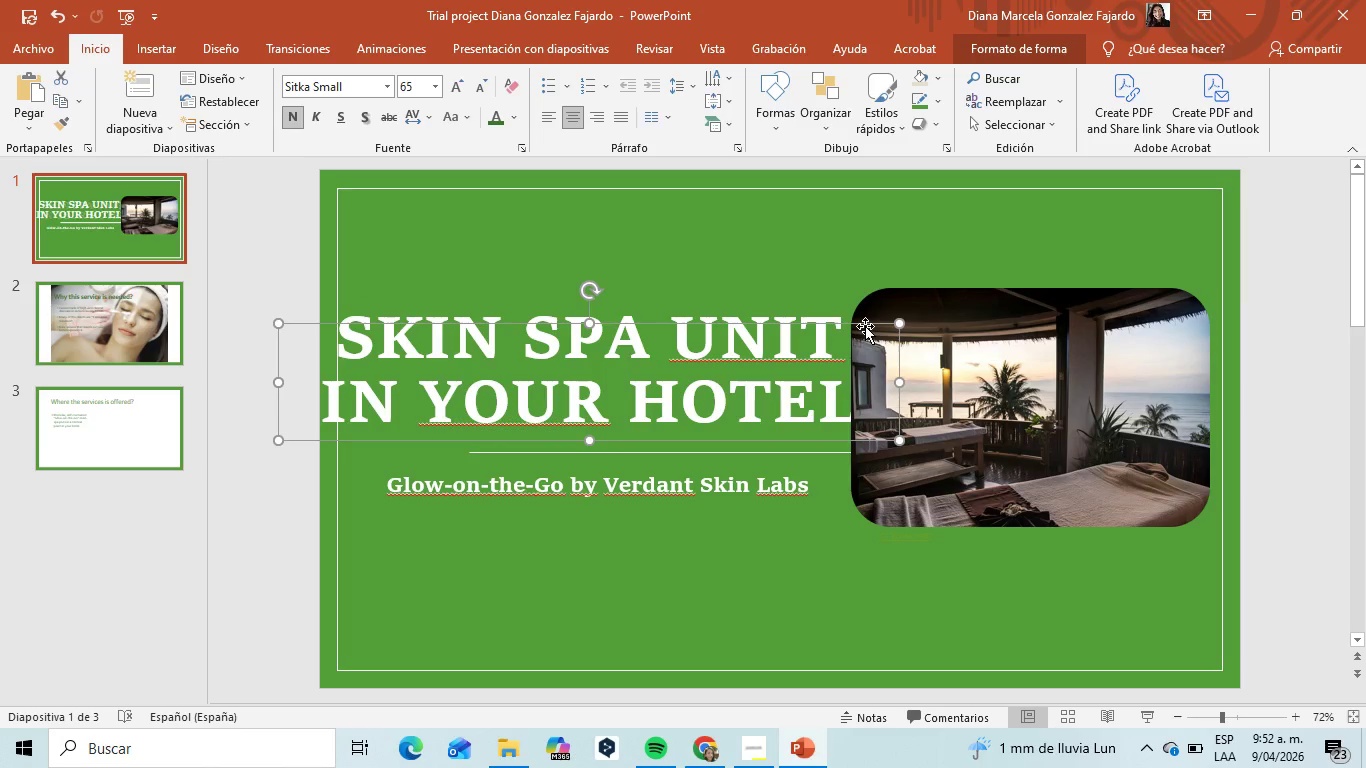 
left_click_drag(start_coordinate=[865, 326], to_coordinate=[868, 349])
 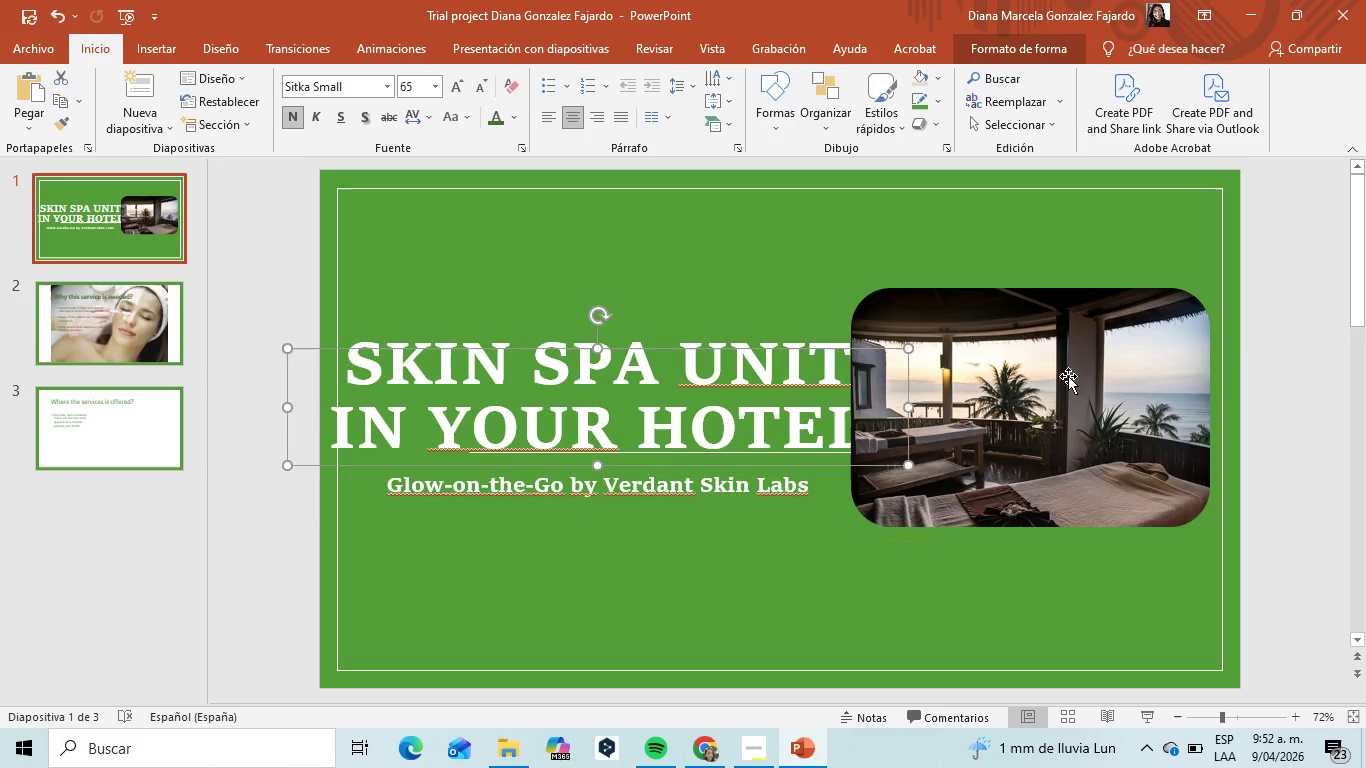 
left_click_drag(start_coordinate=[1068, 376], to_coordinate=[1087, 404])
 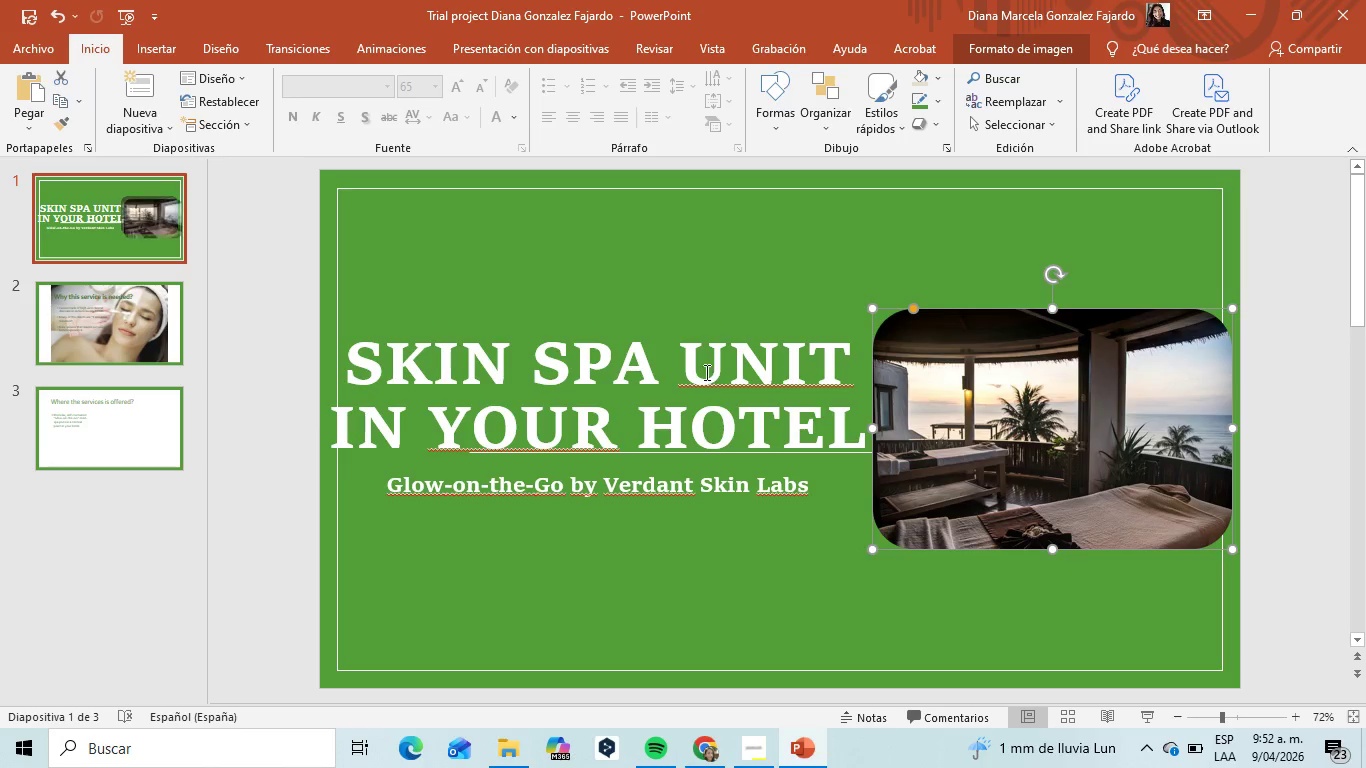 
left_click([705, 372])
 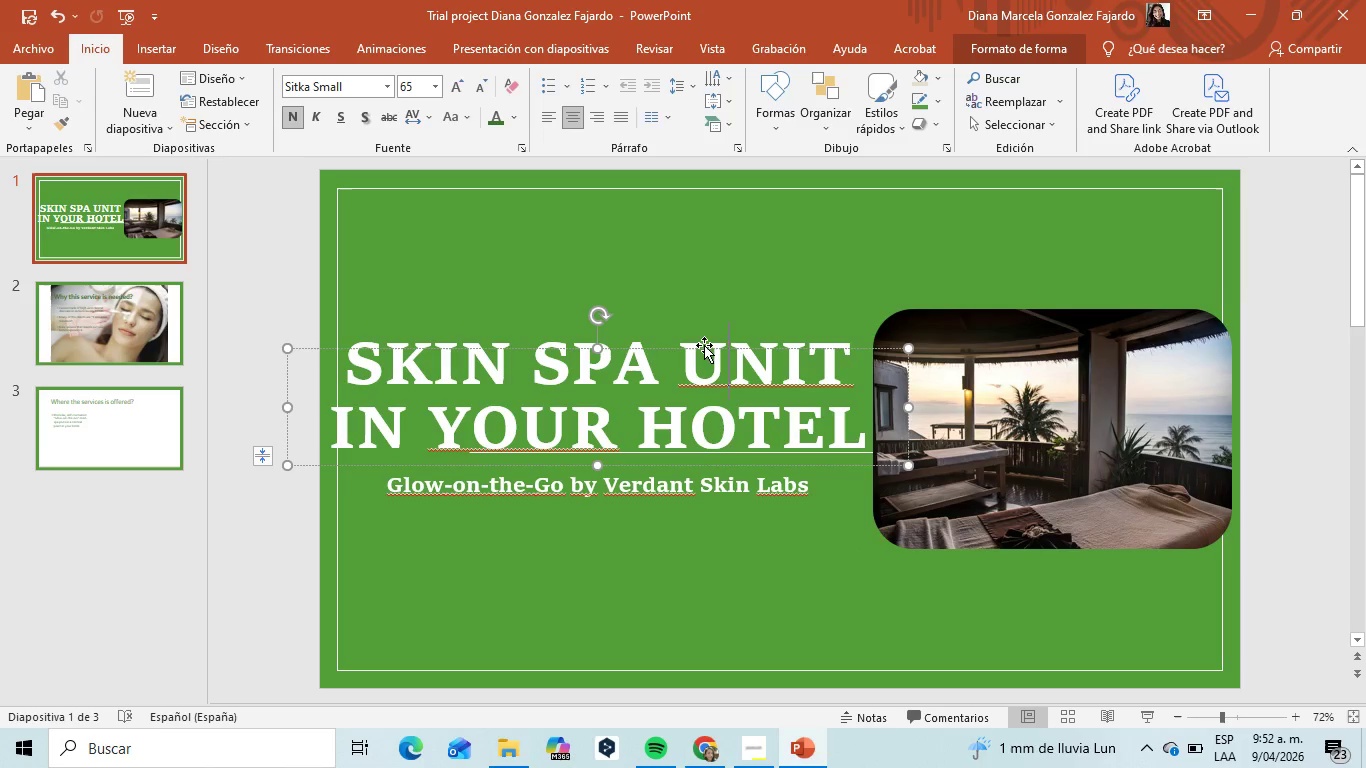 
left_click_drag(start_coordinate=[701, 345], to_coordinate=[706, 342])
 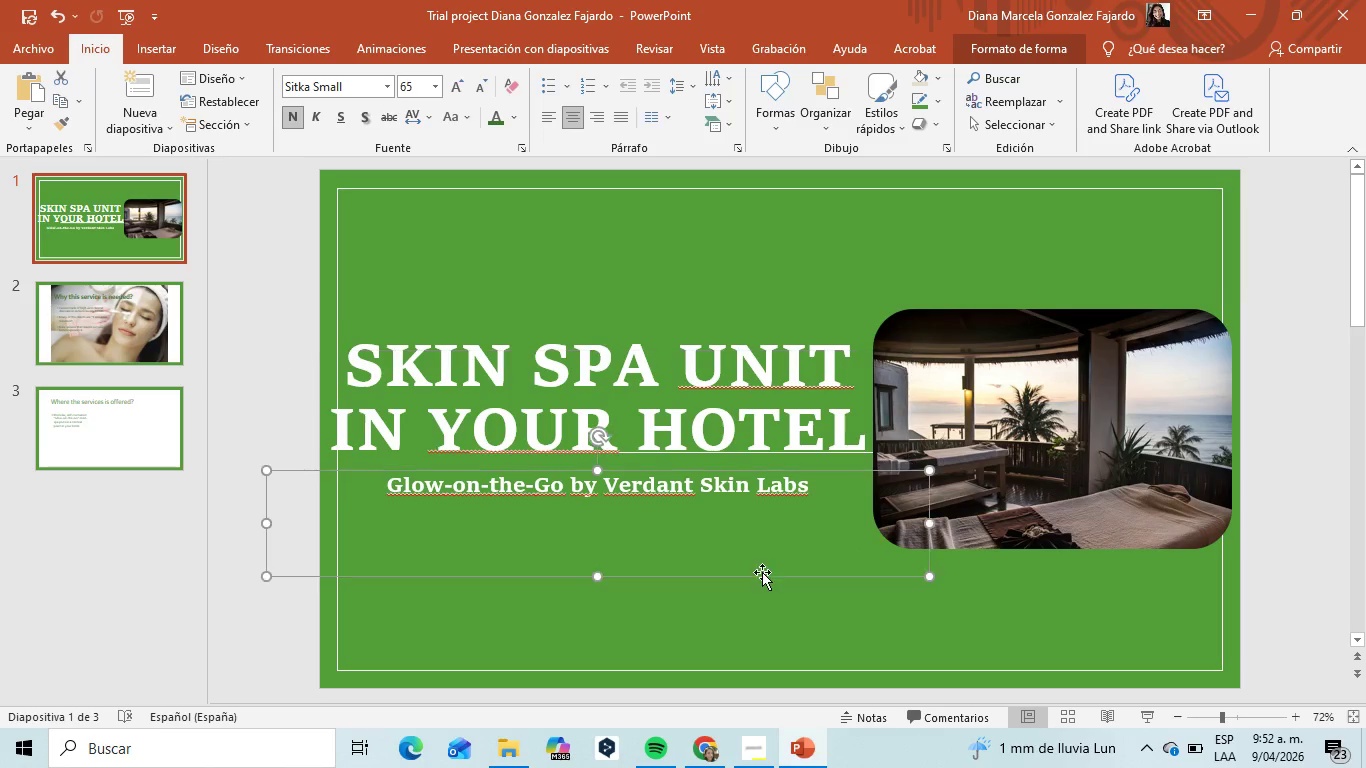 
left_click([762, 569])
 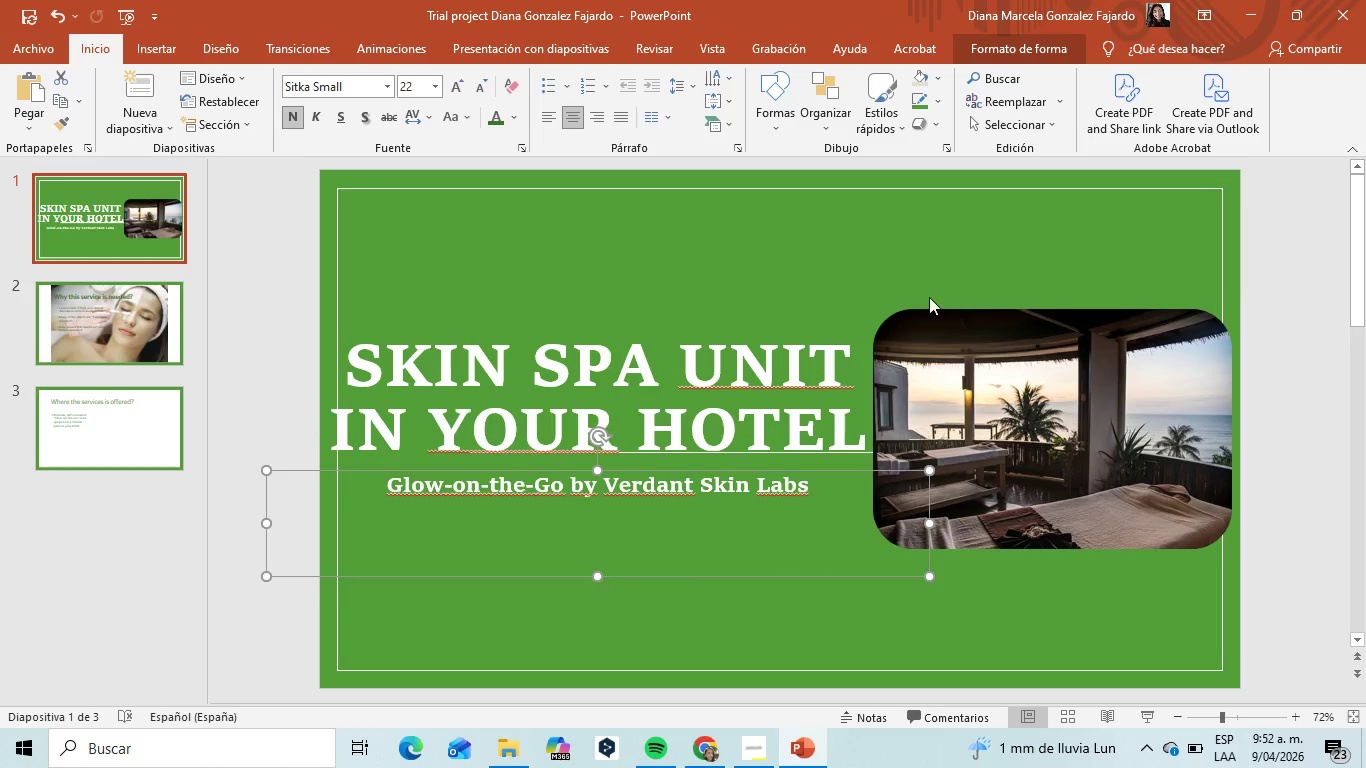 
left_click([947, 260])
 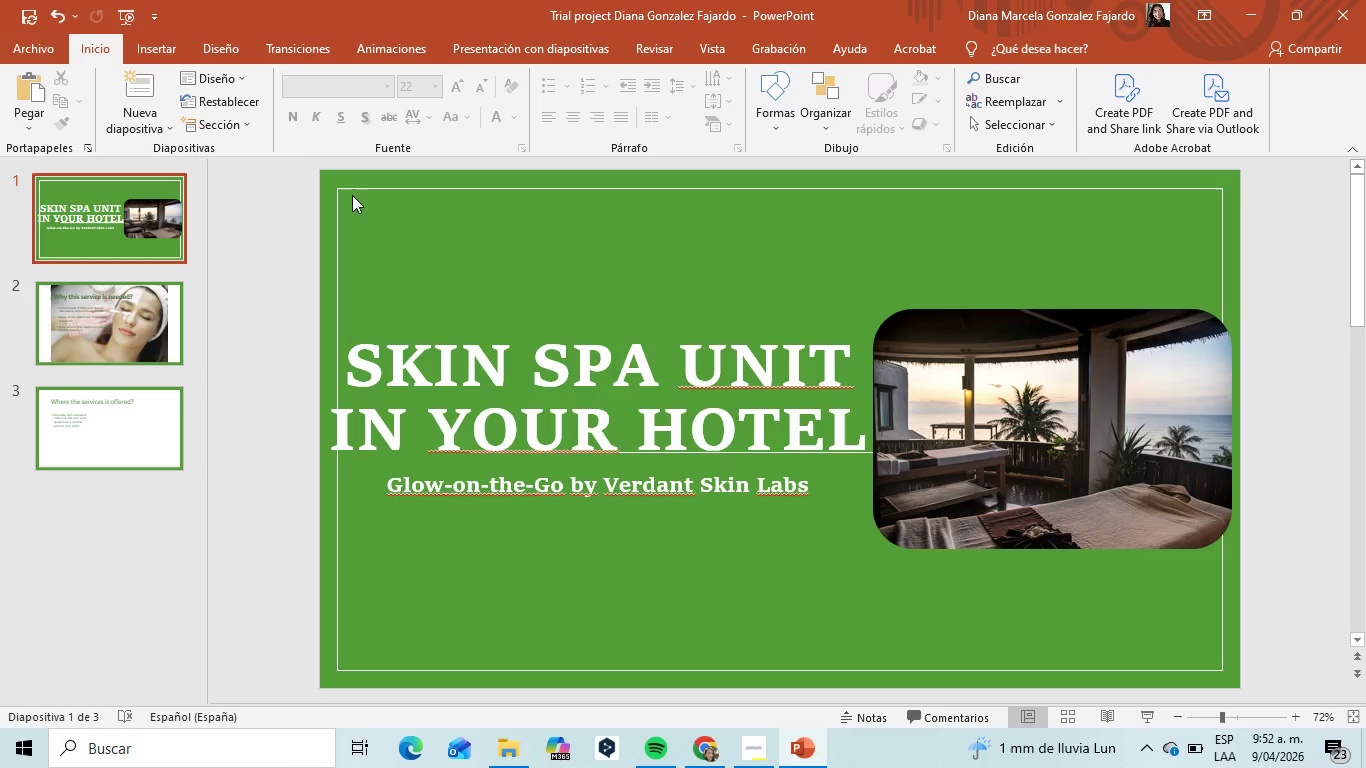 
left_click([139, 303])
 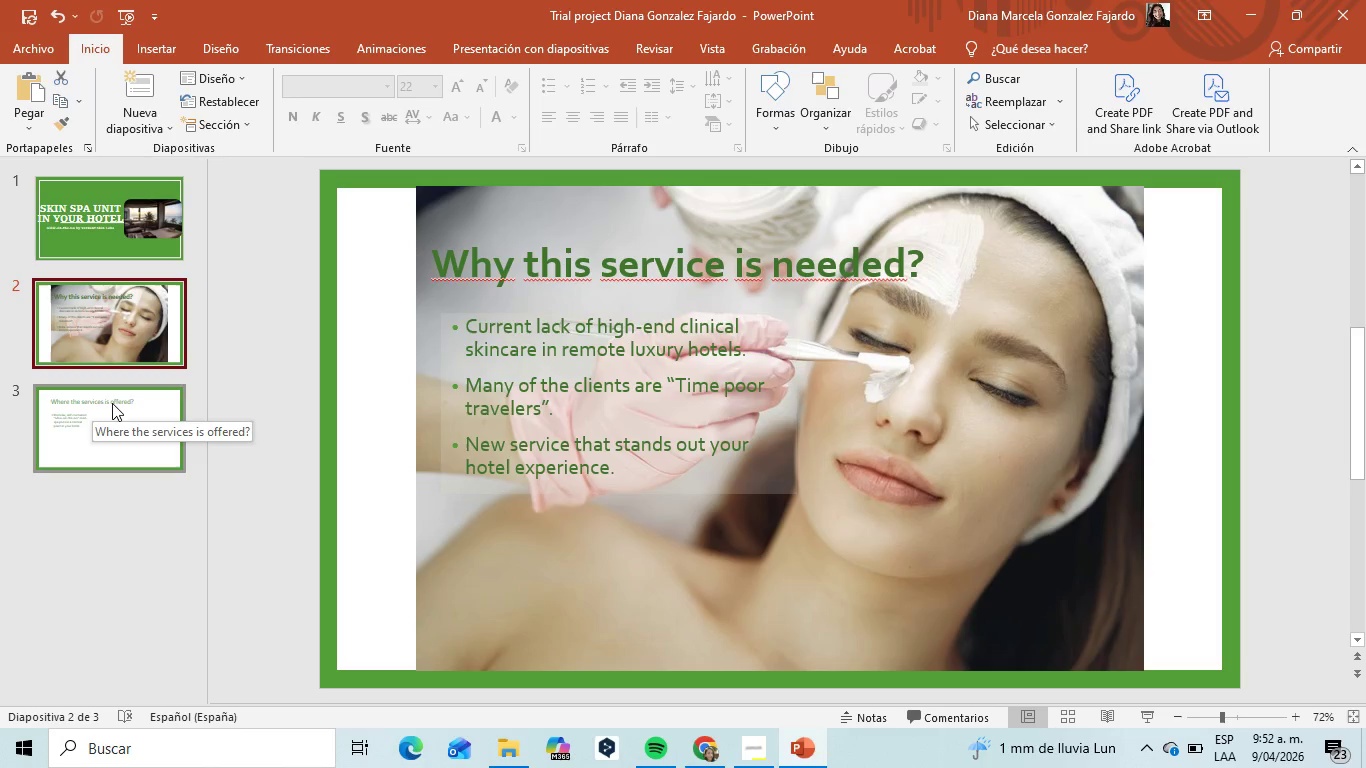 
wait(7.12)
 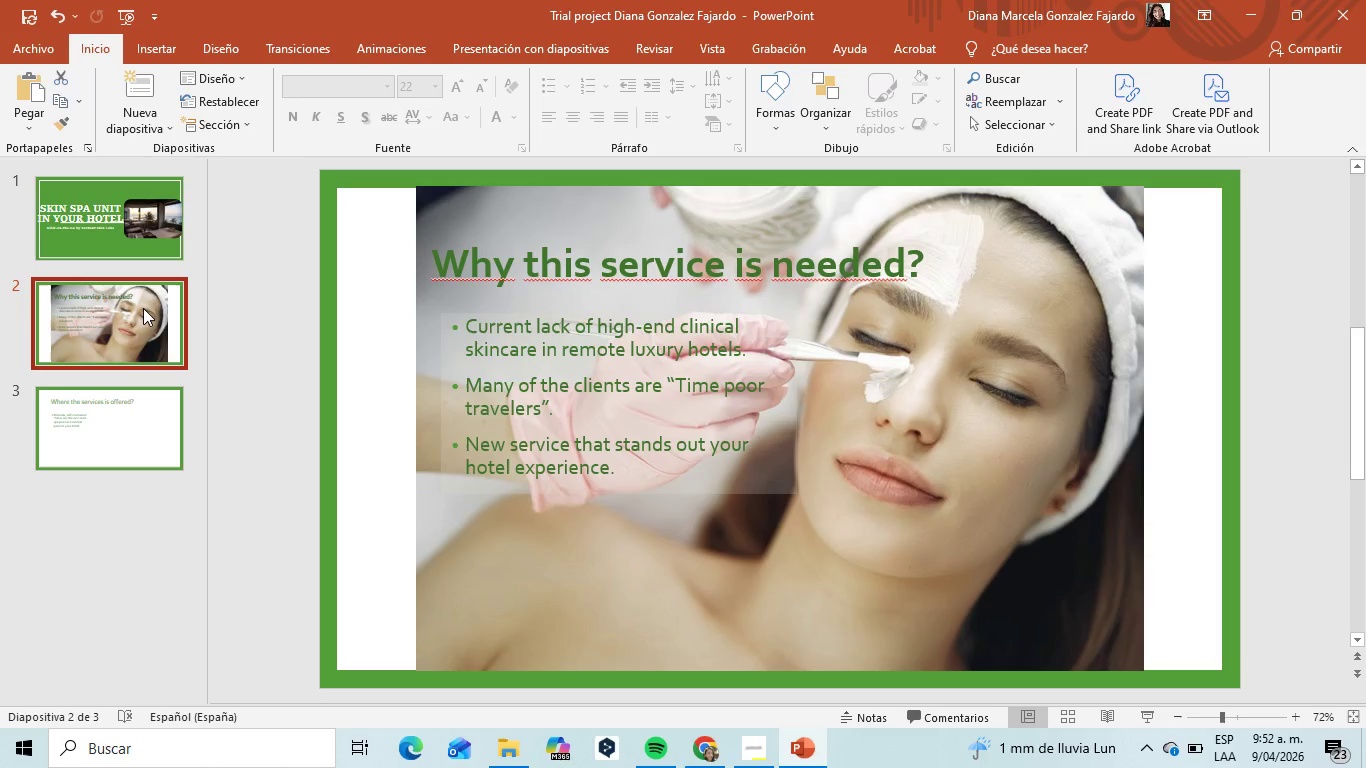 
left_click([115, 403])
 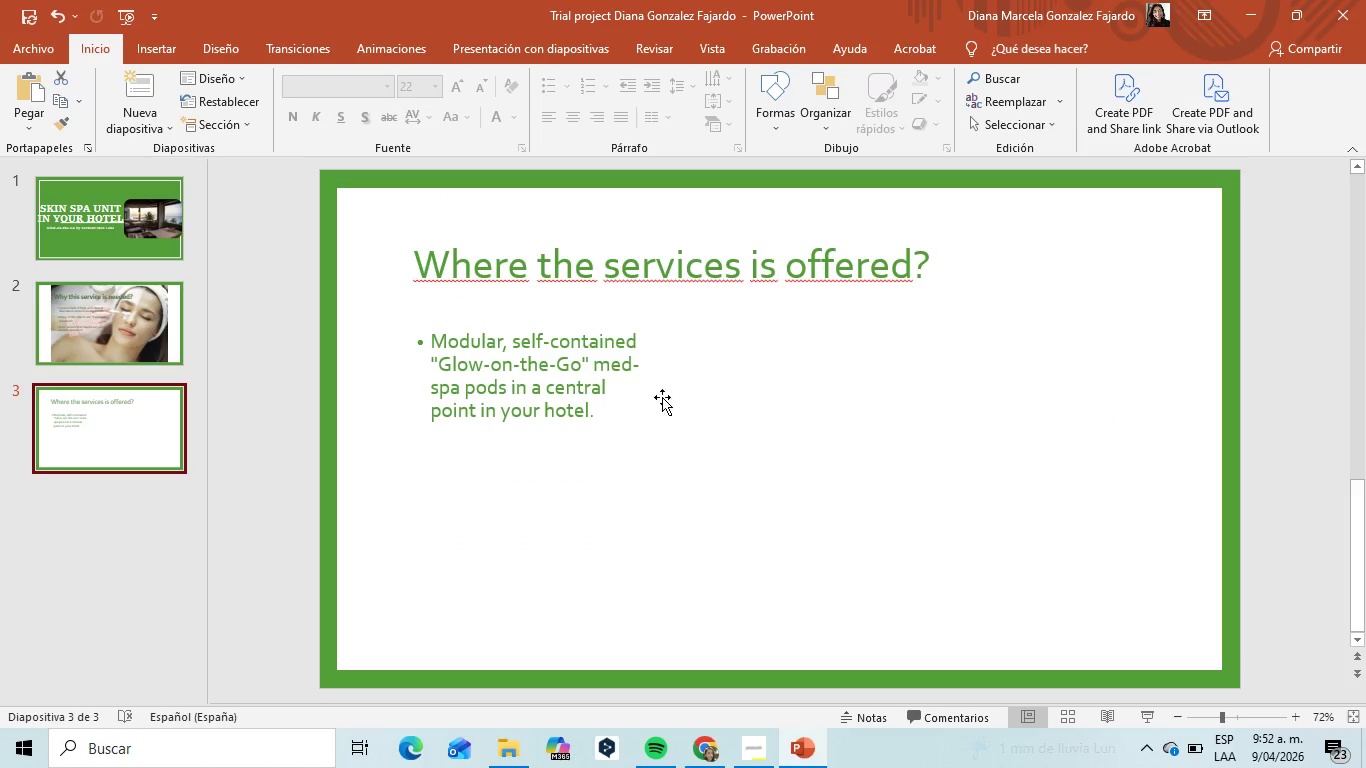 
left_click([618, 400])
 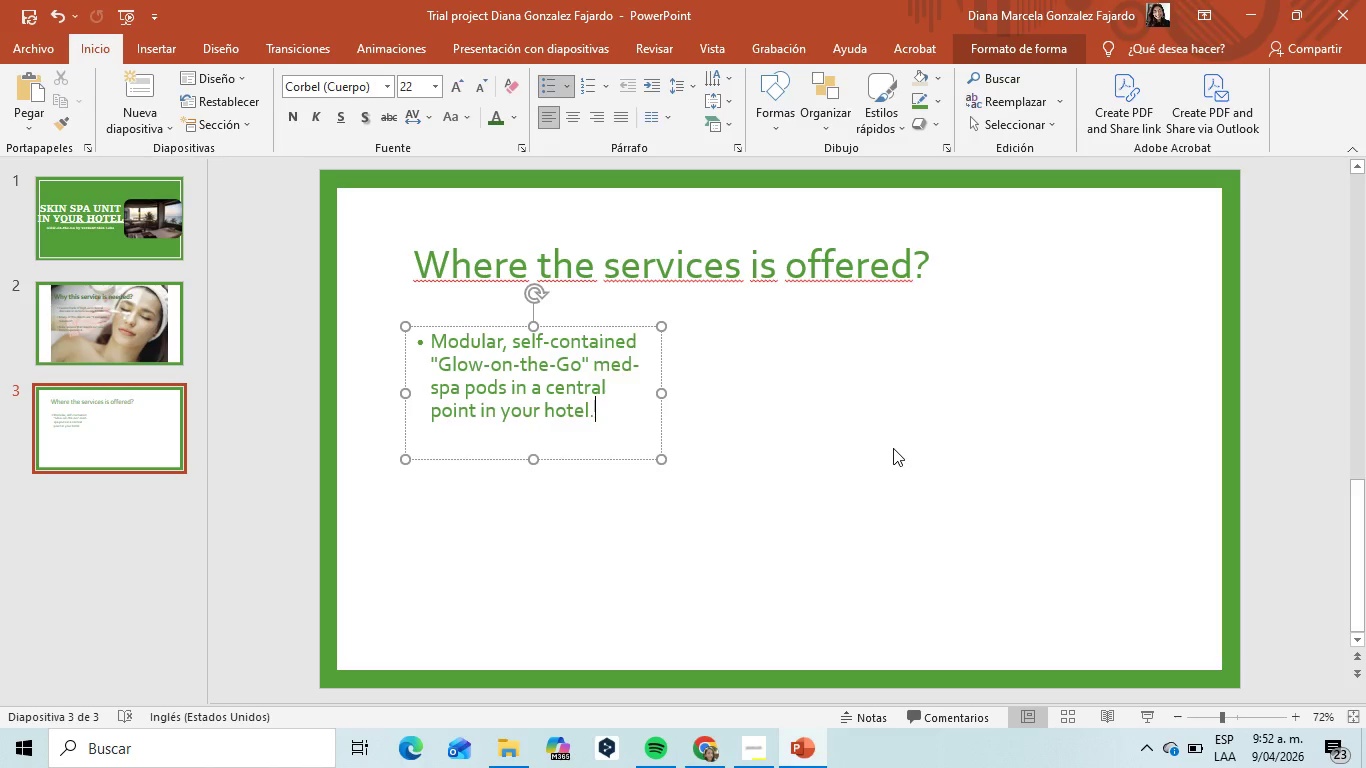 
left_click([893, 448])
 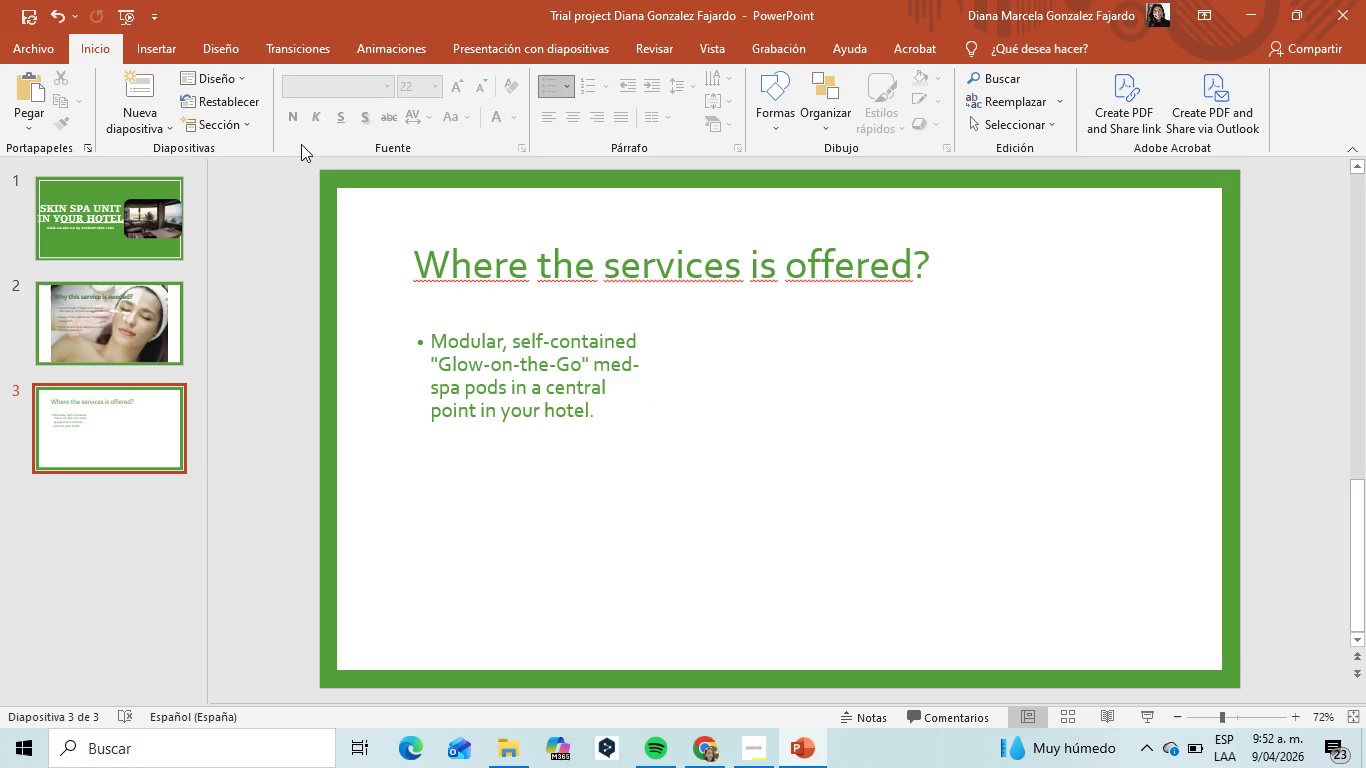 
wait(7.06)
 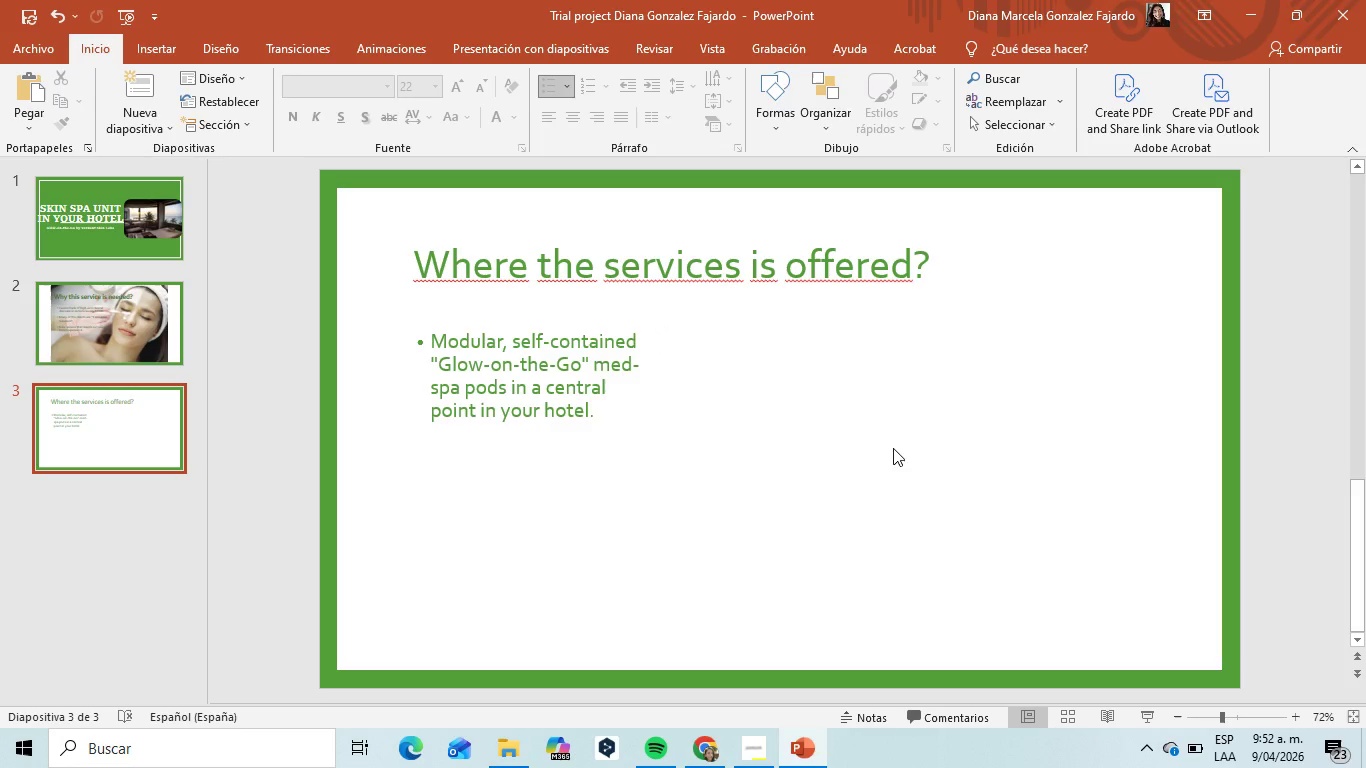 
left_click([160, 50])
 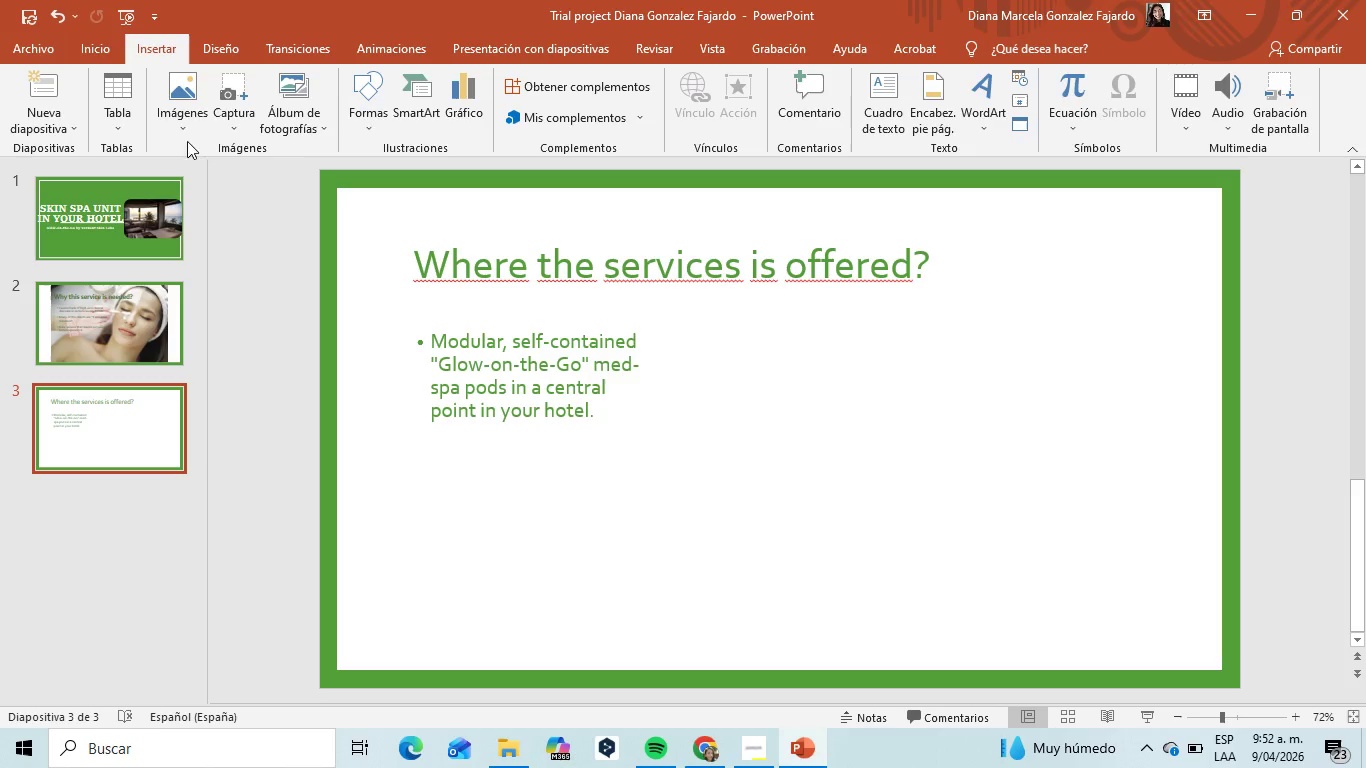 
left_click([186, 118])
 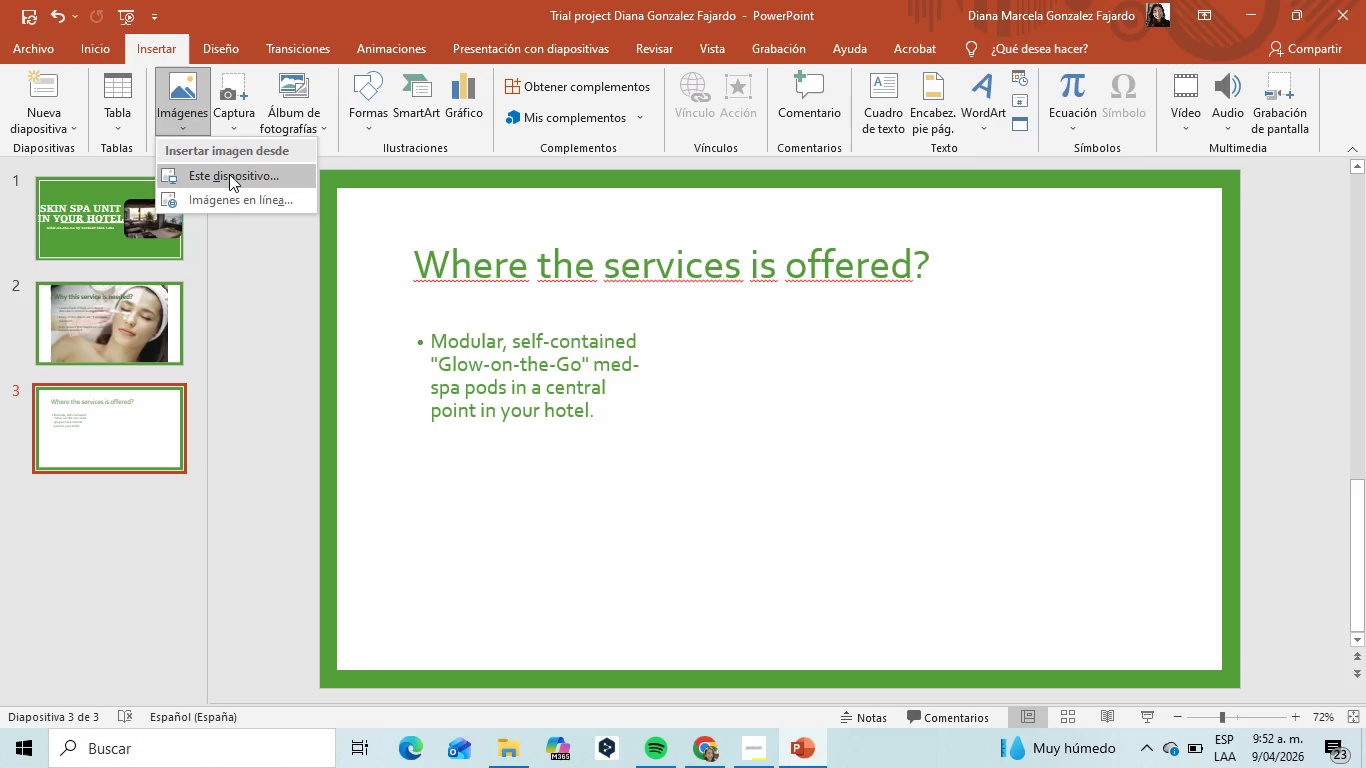 
left_click([229, 175])
 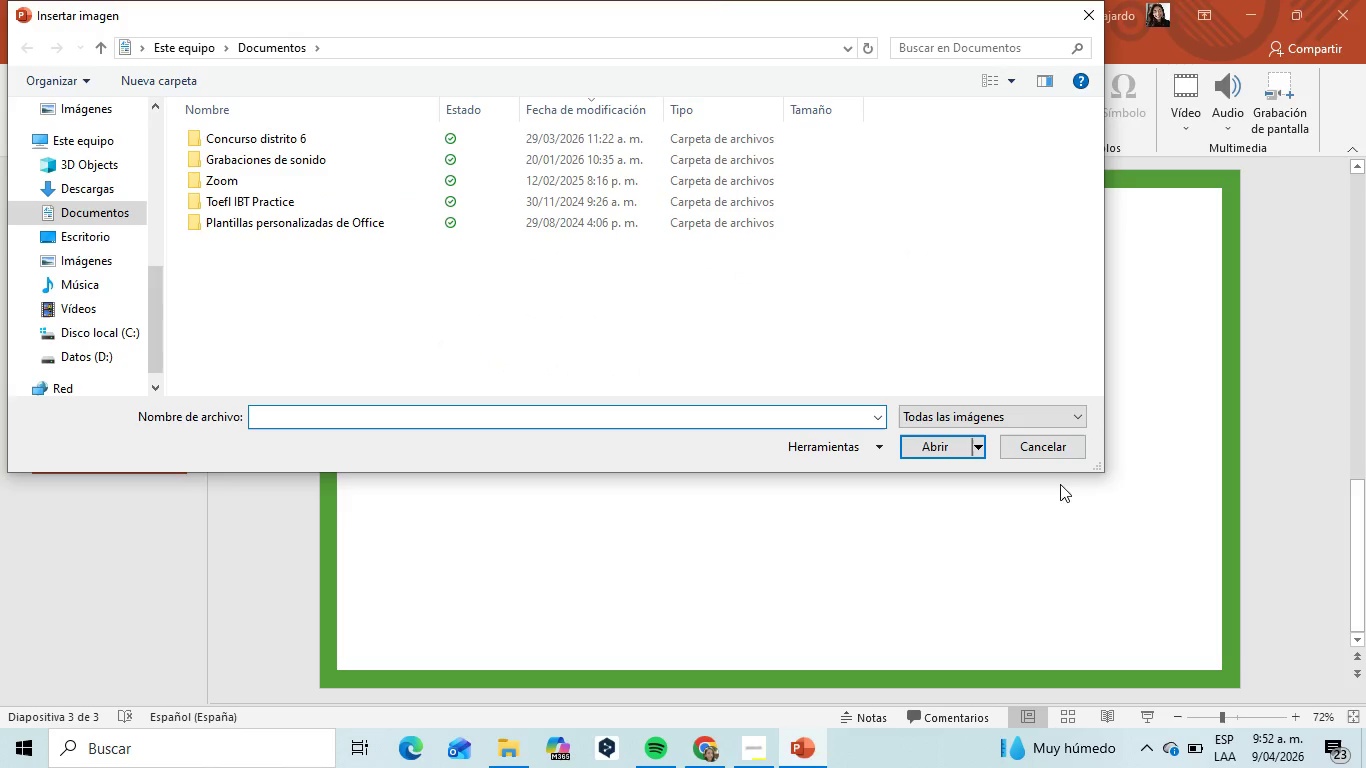 
left_click([1064, 449])
 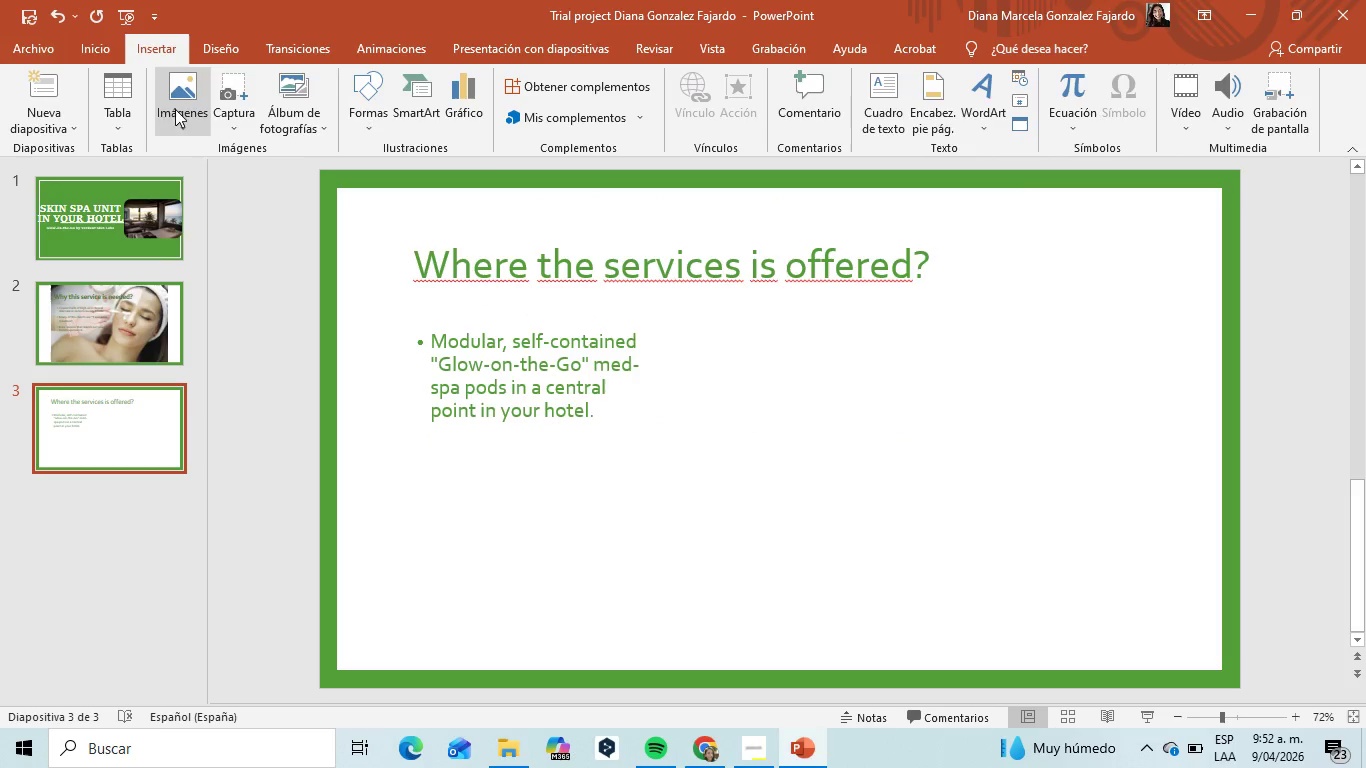 
left_click([180, 122])
 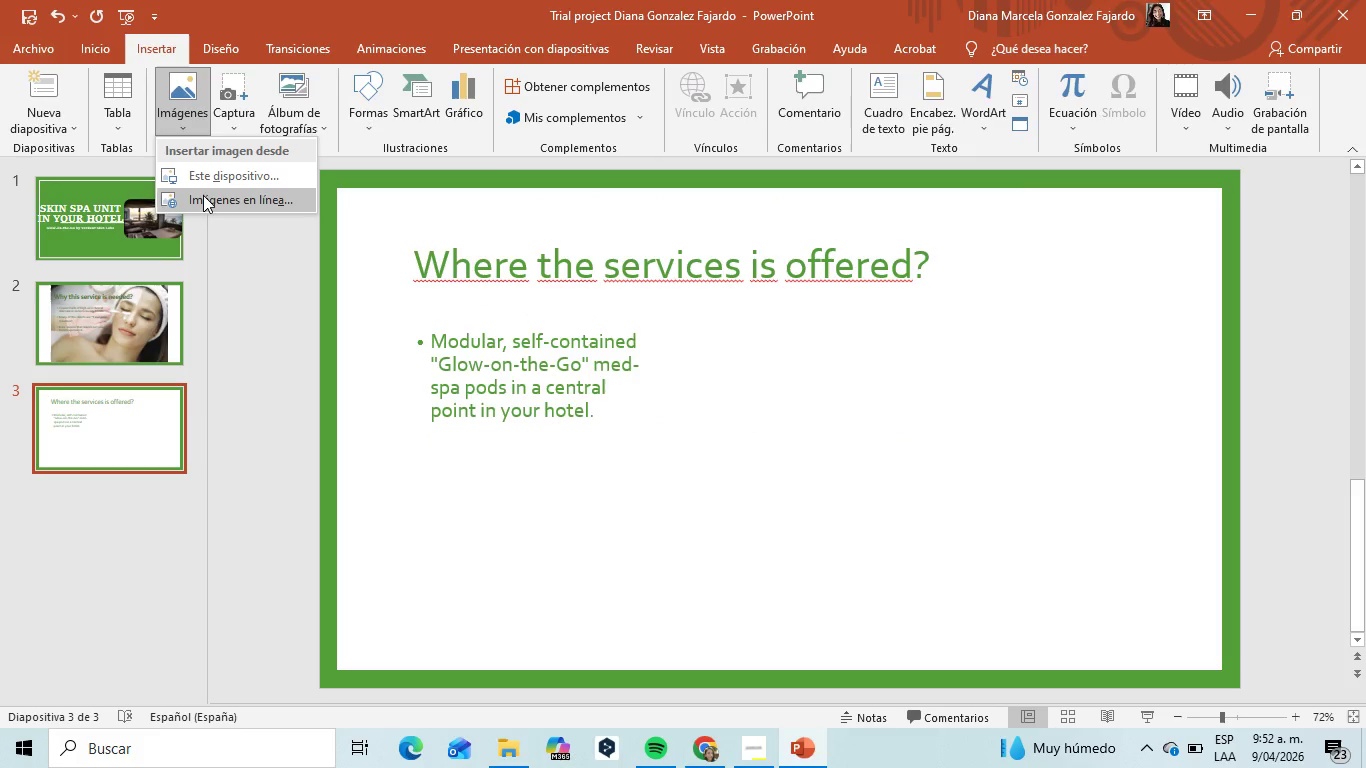 
left_click([203, 196])
 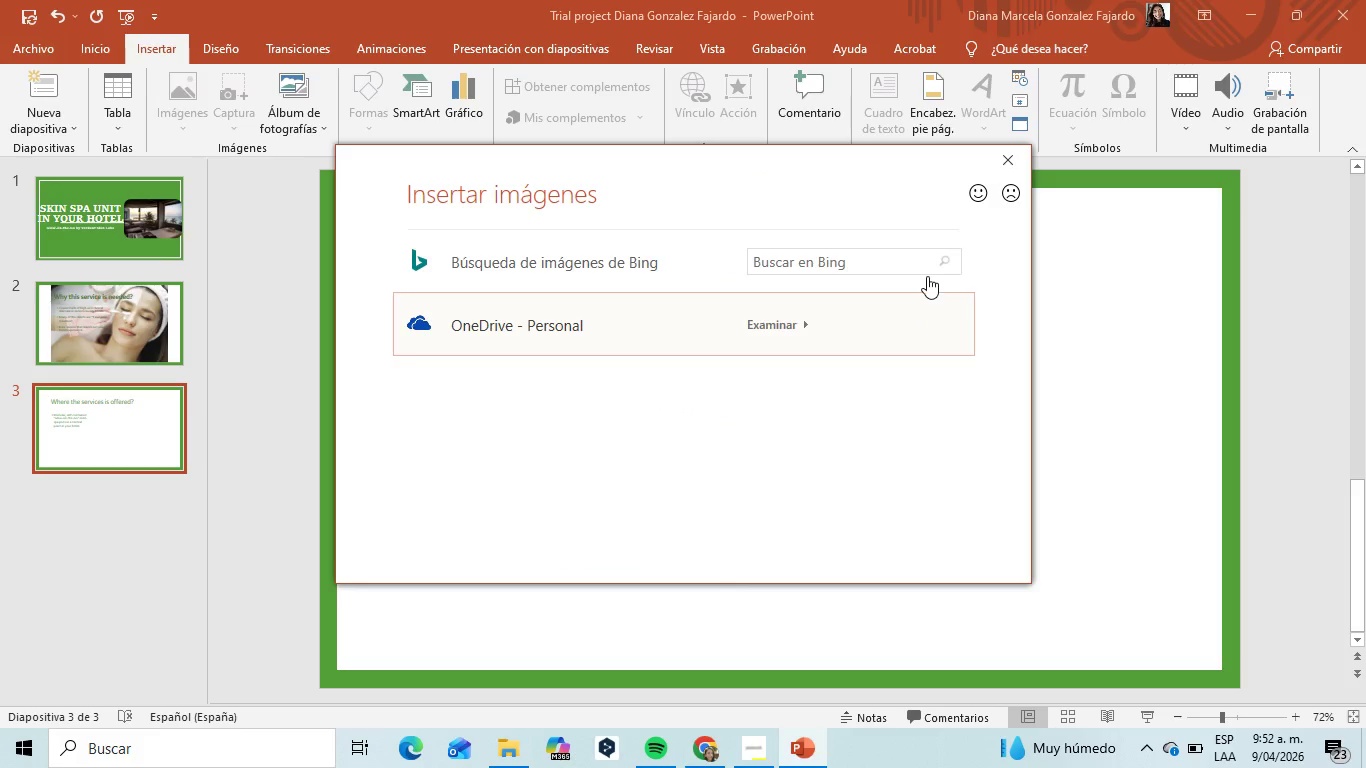 
left_click([872, 264])
 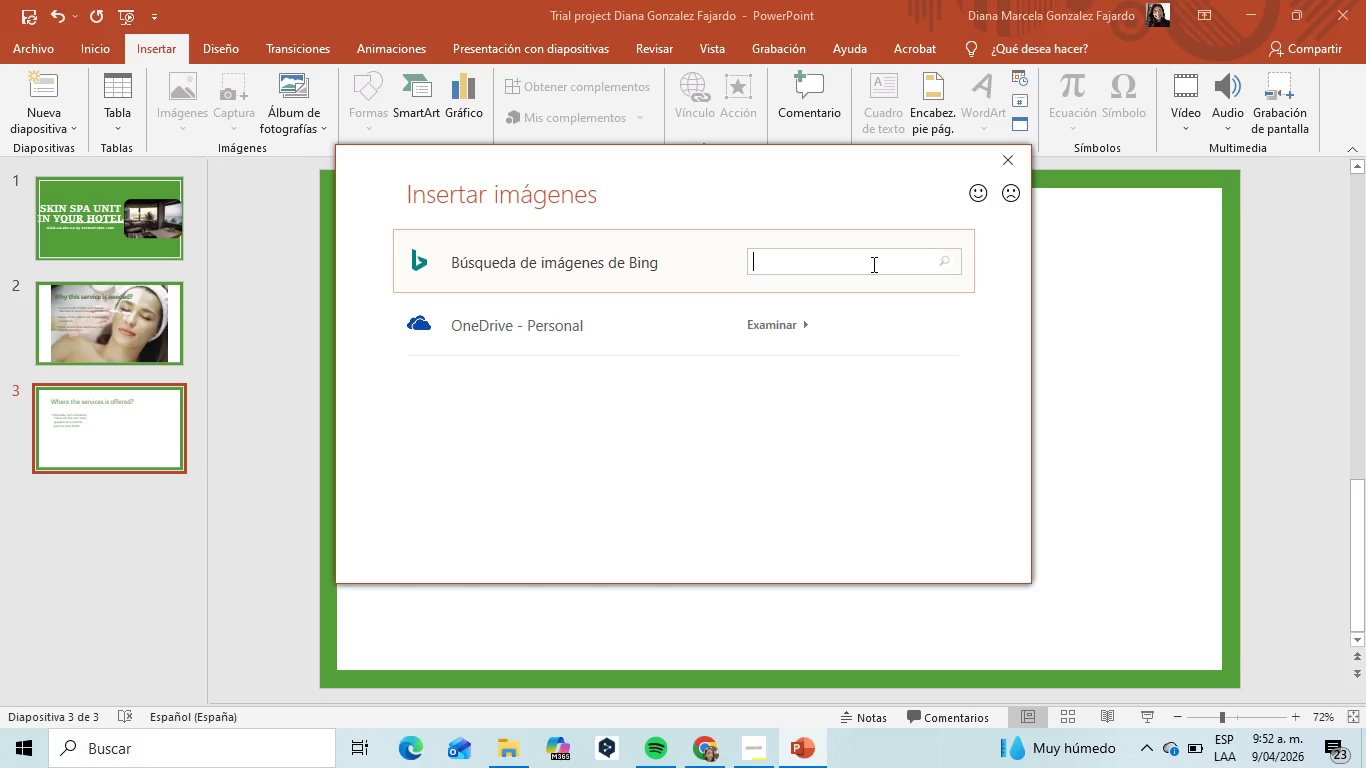 
type(M)
key(Backspace)
type(MODULAmodular spa pods)
 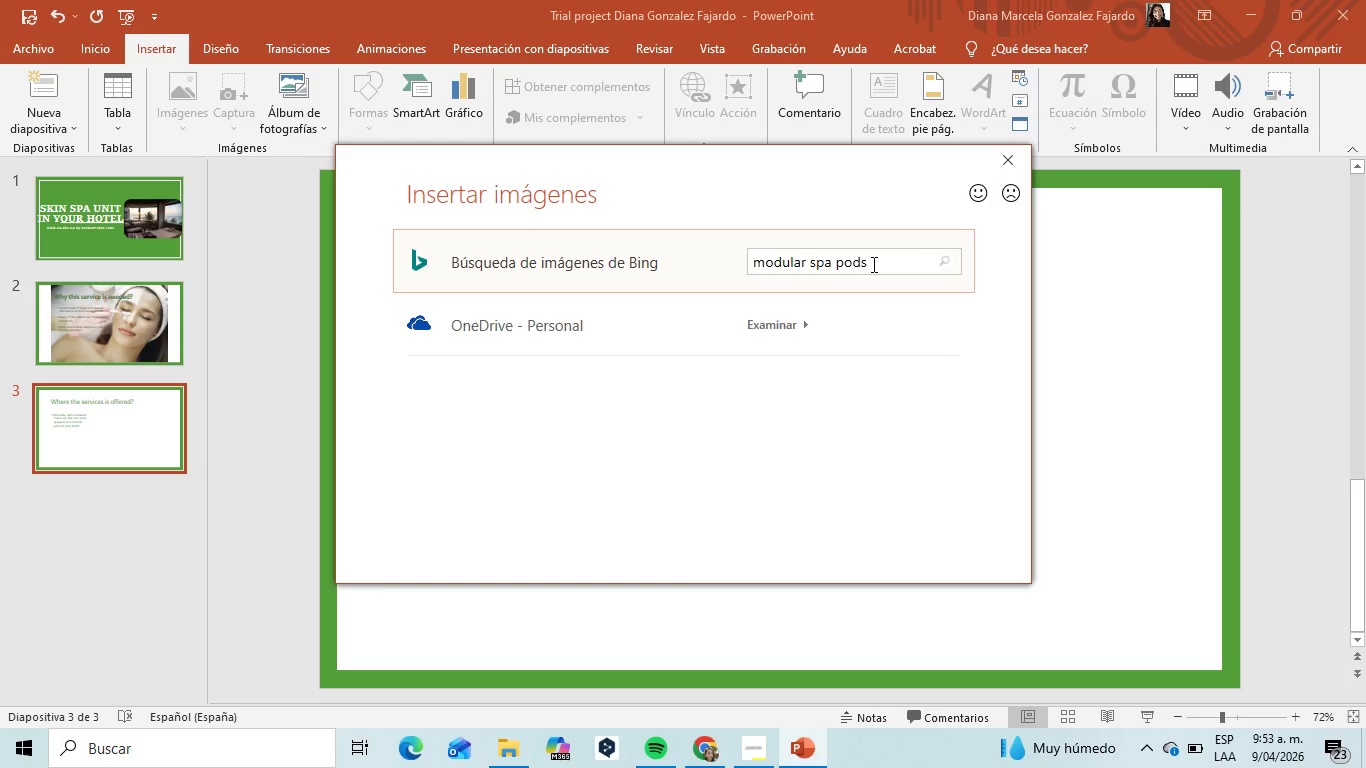 
key(Enter)
 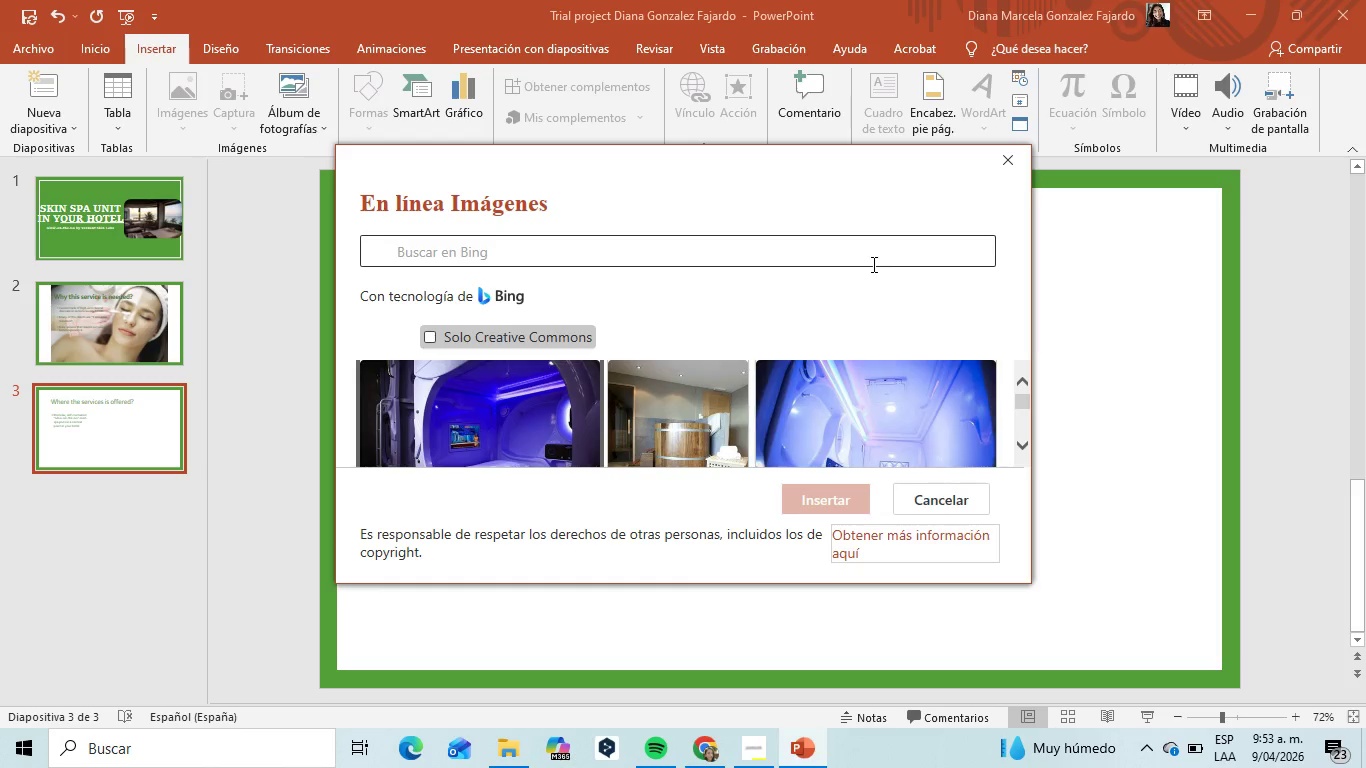 
wait(5.06)
 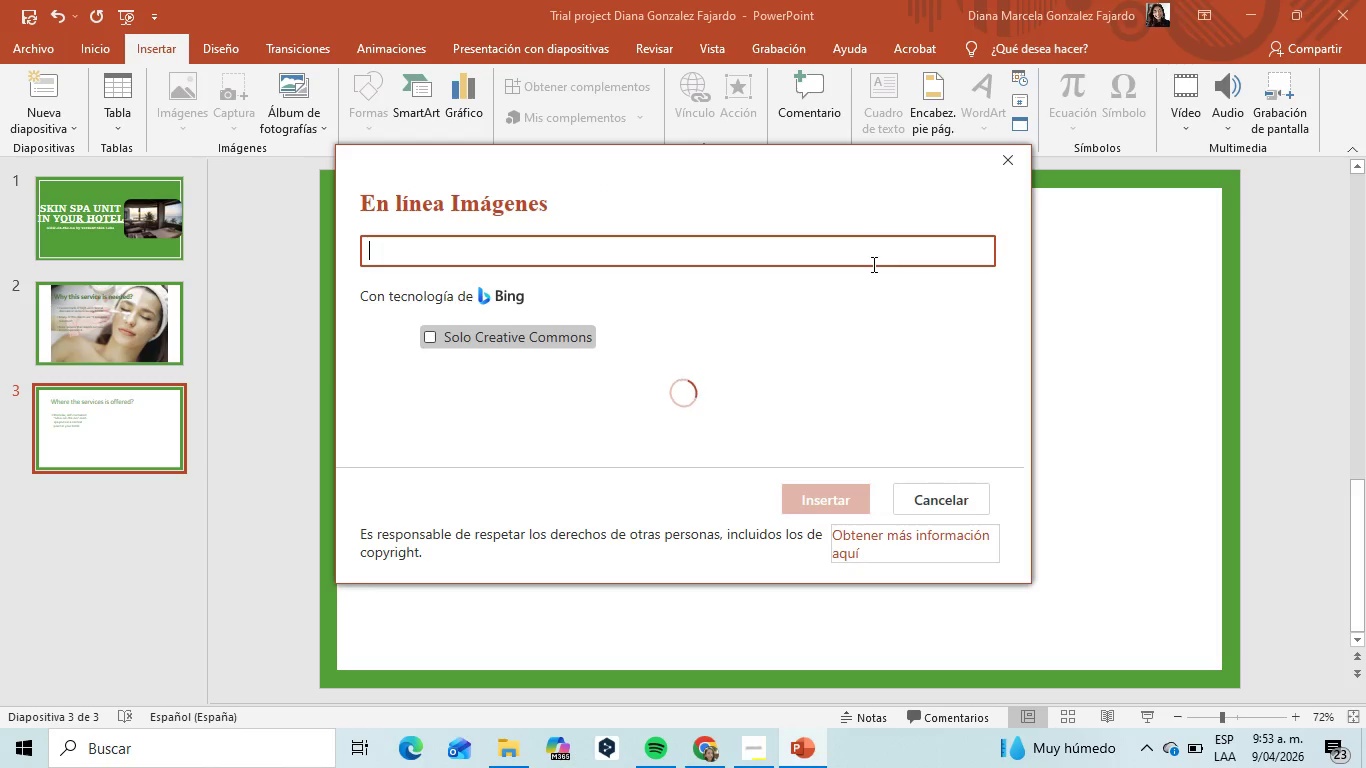 
scroll: coordinate [836, 314], scroll_direction: down, amount: 1.0
 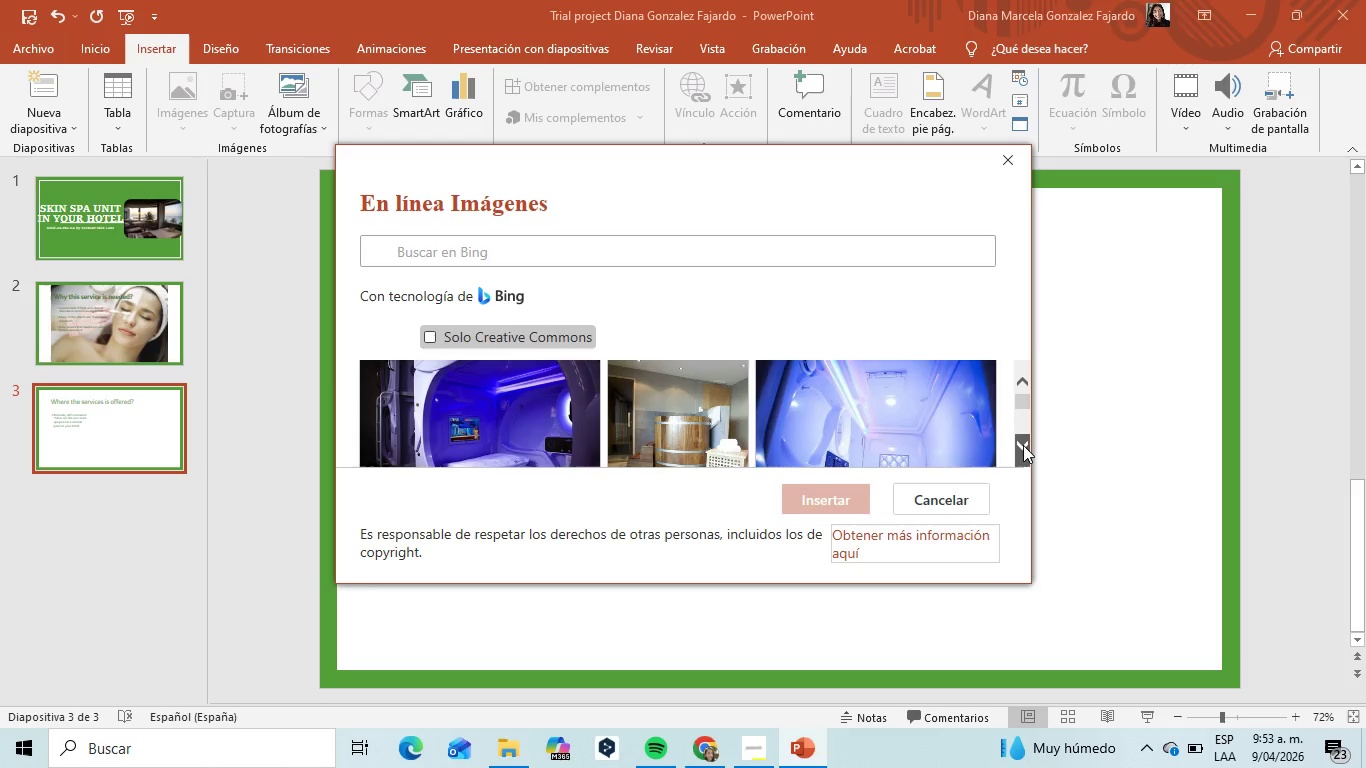 
double_click([1023, 444])
 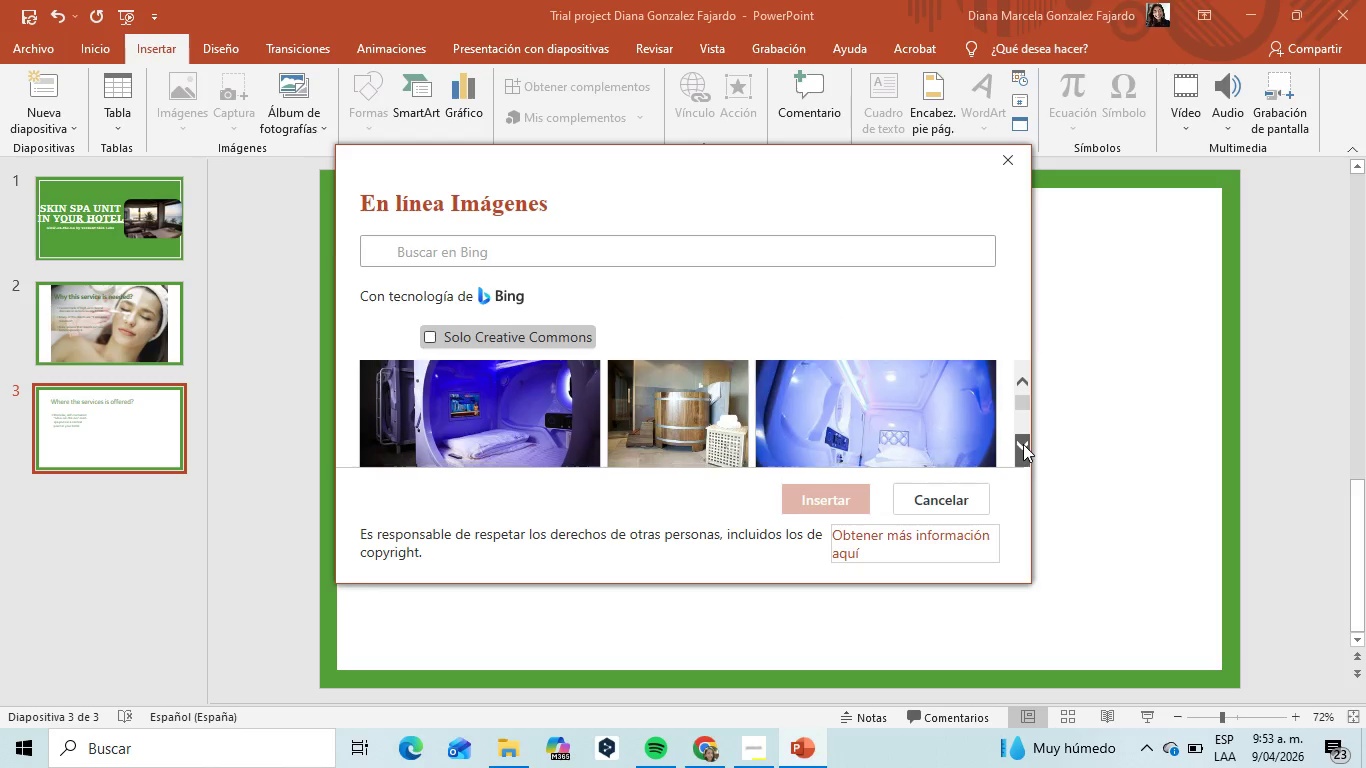 
triple_click([1023, 444])
 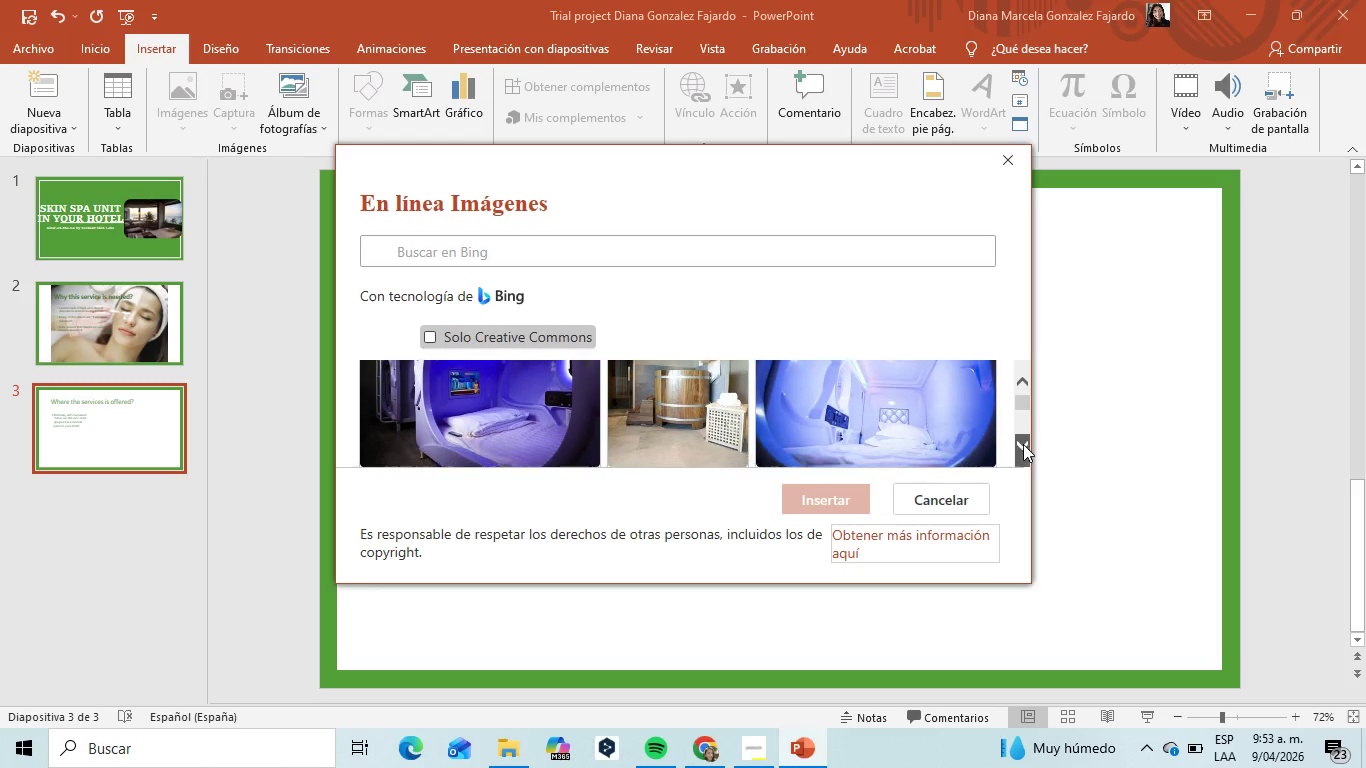 
double_click([1023, 444])
 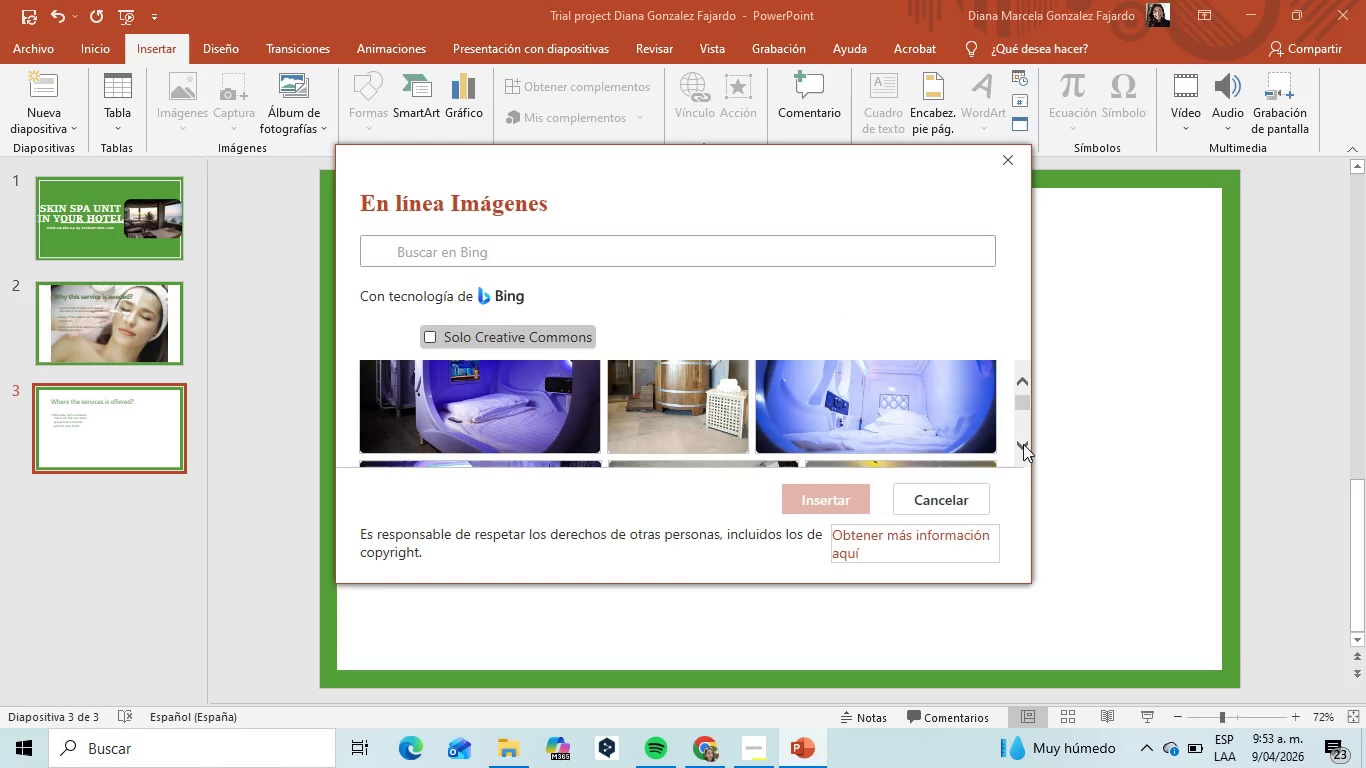 
triple_click([1023, 444])
 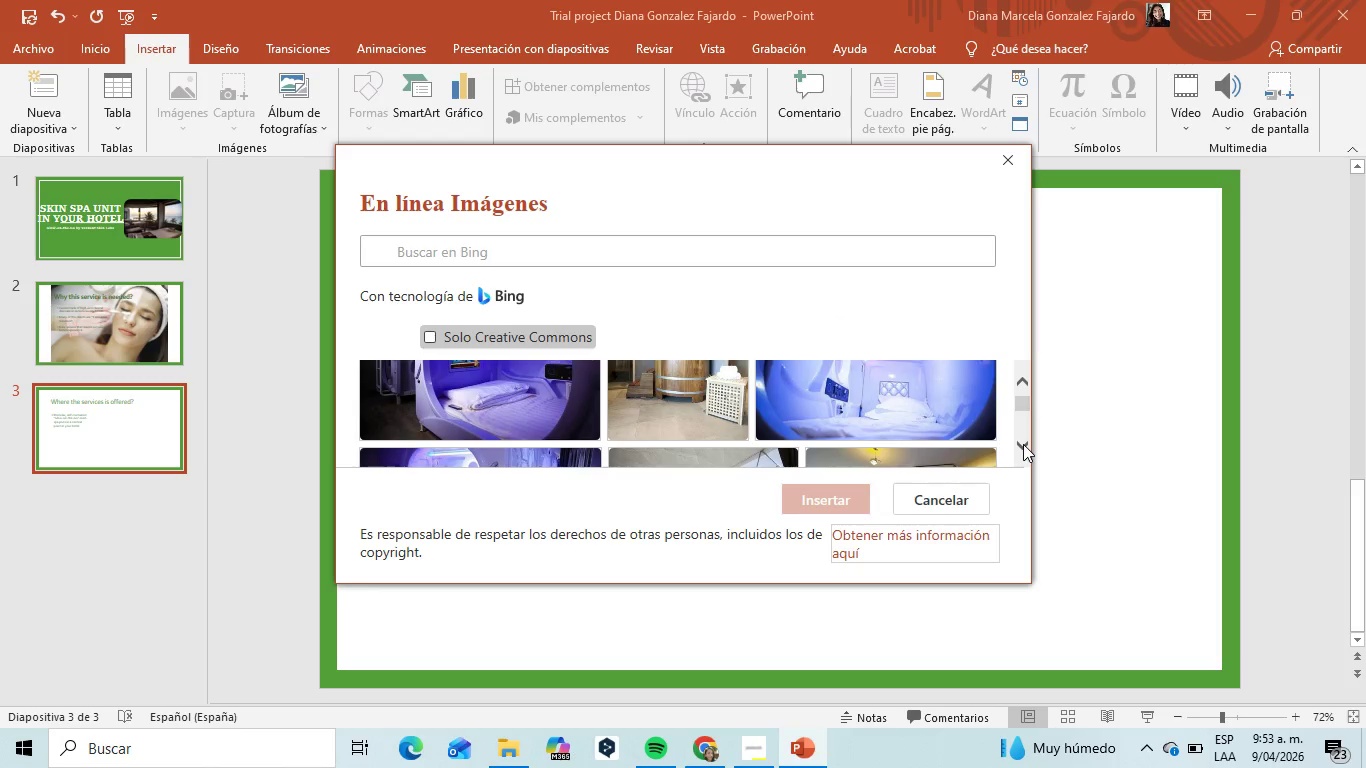 
triple_click([1023, 444])
 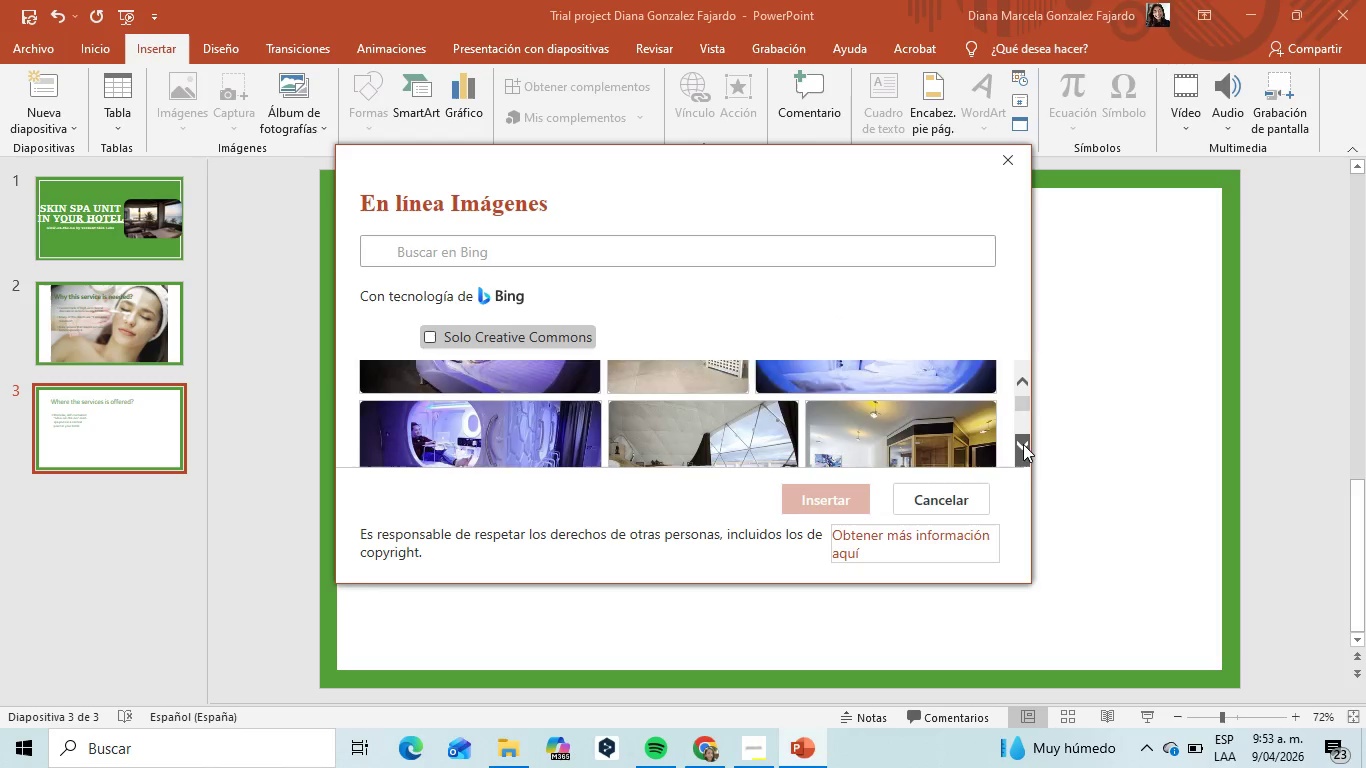 
triple_click([1023, 444])
 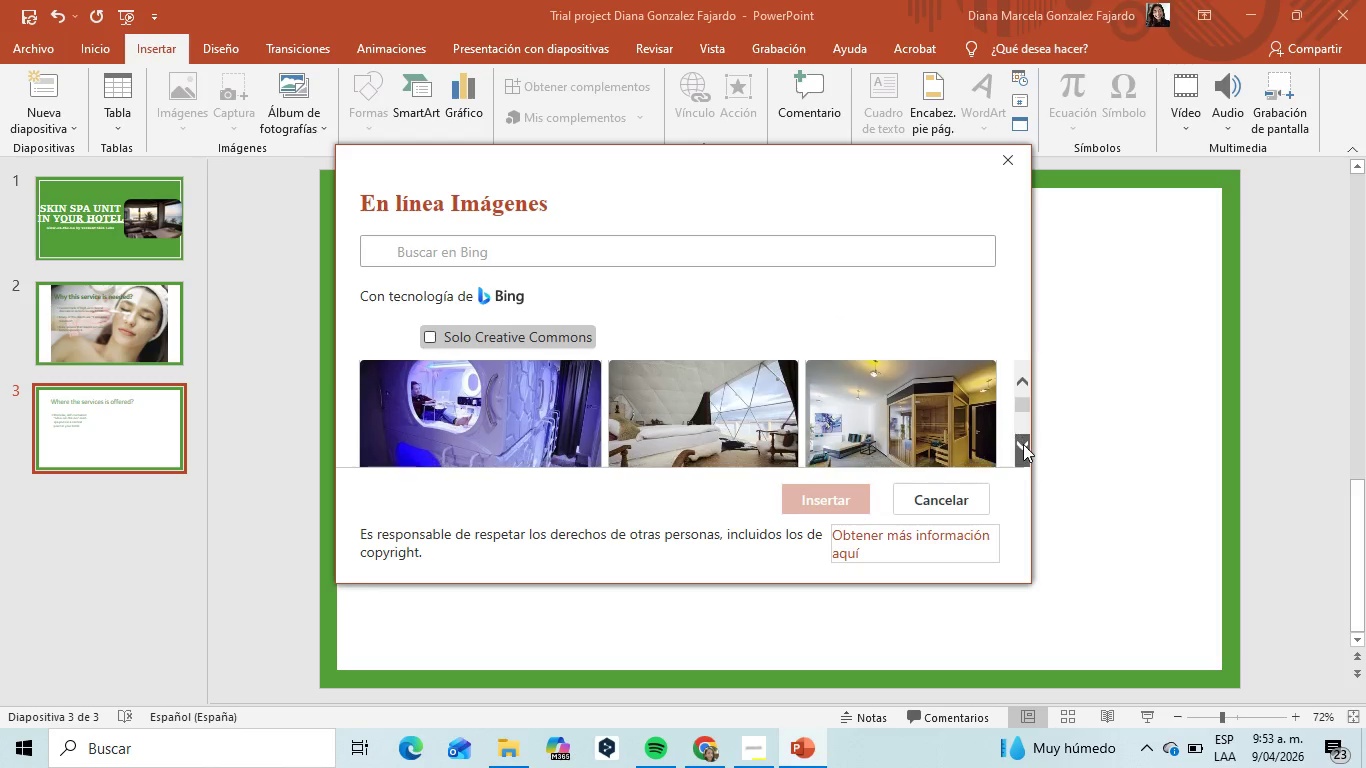 
left_click([1023, 444])
 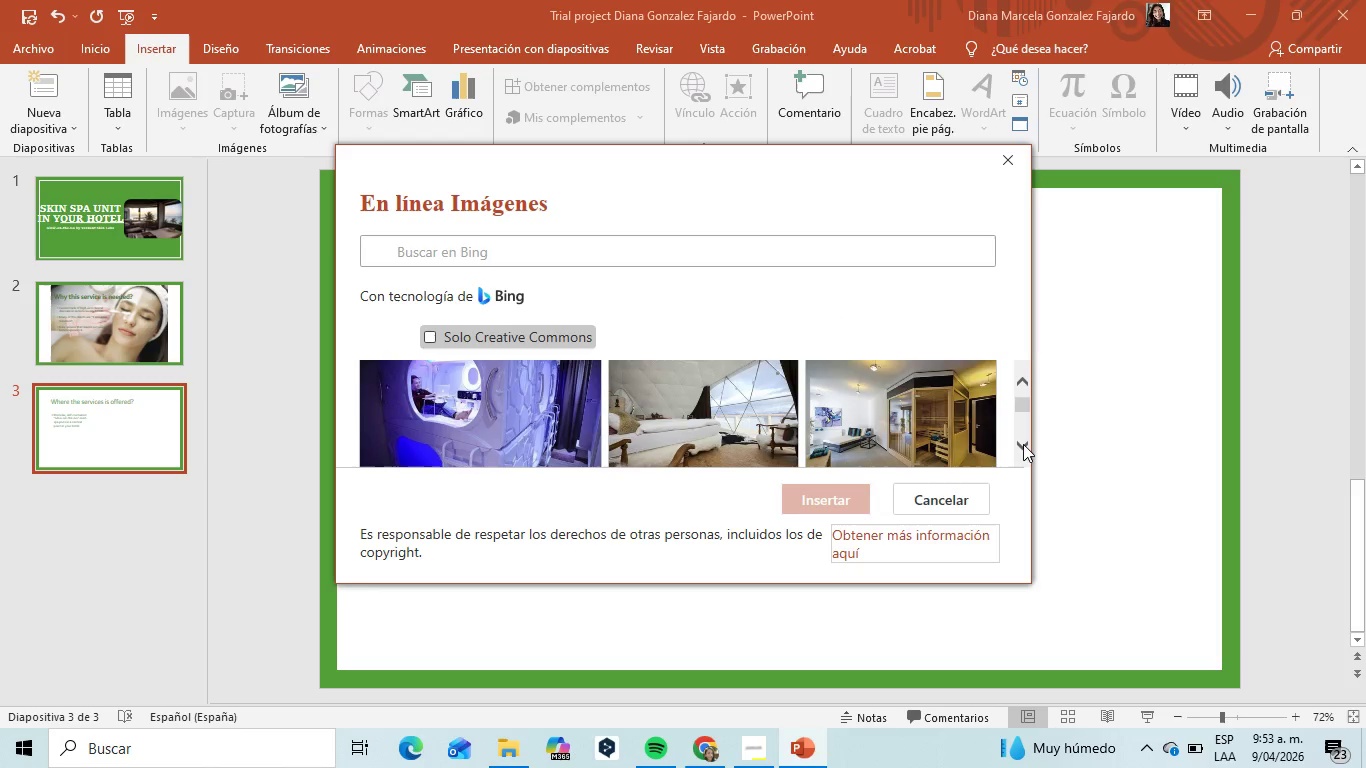 
left_click([1023, 444])
 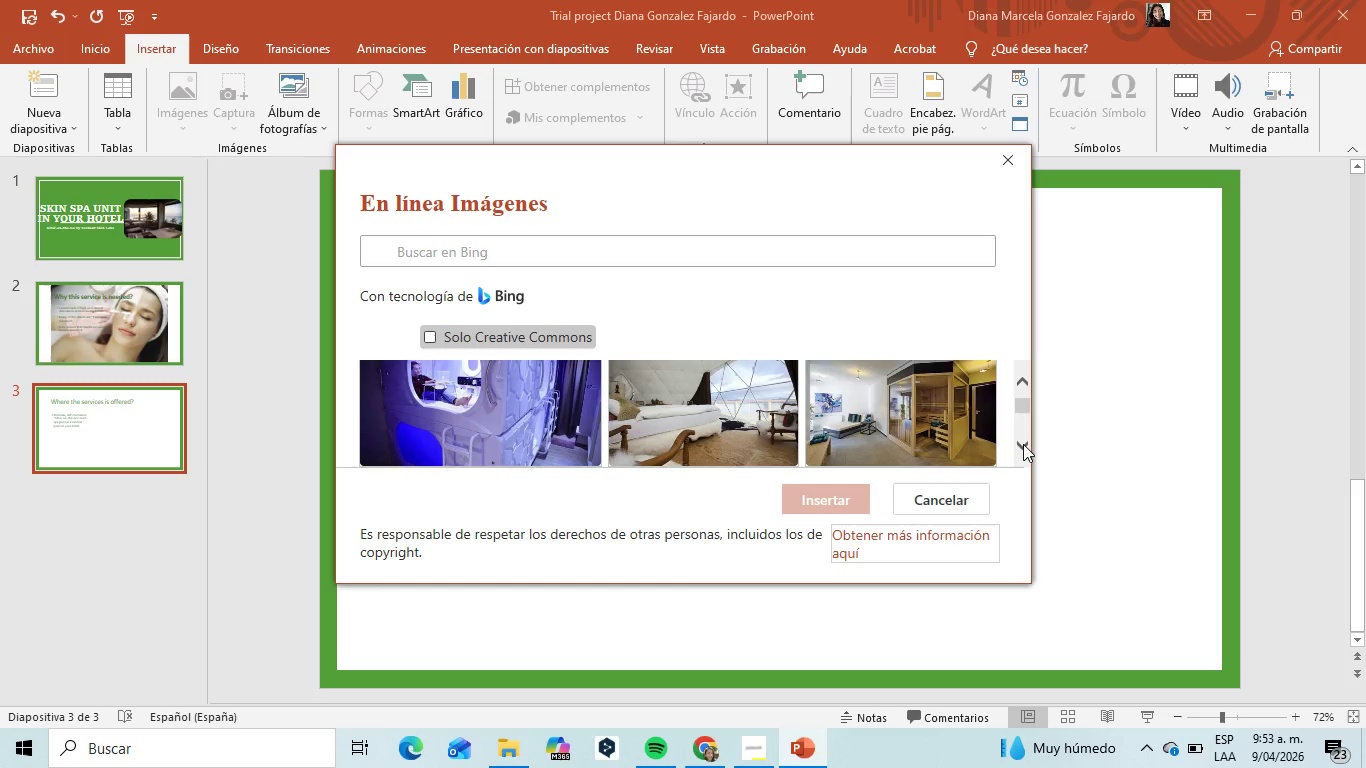 
left_click([1023, 444])
 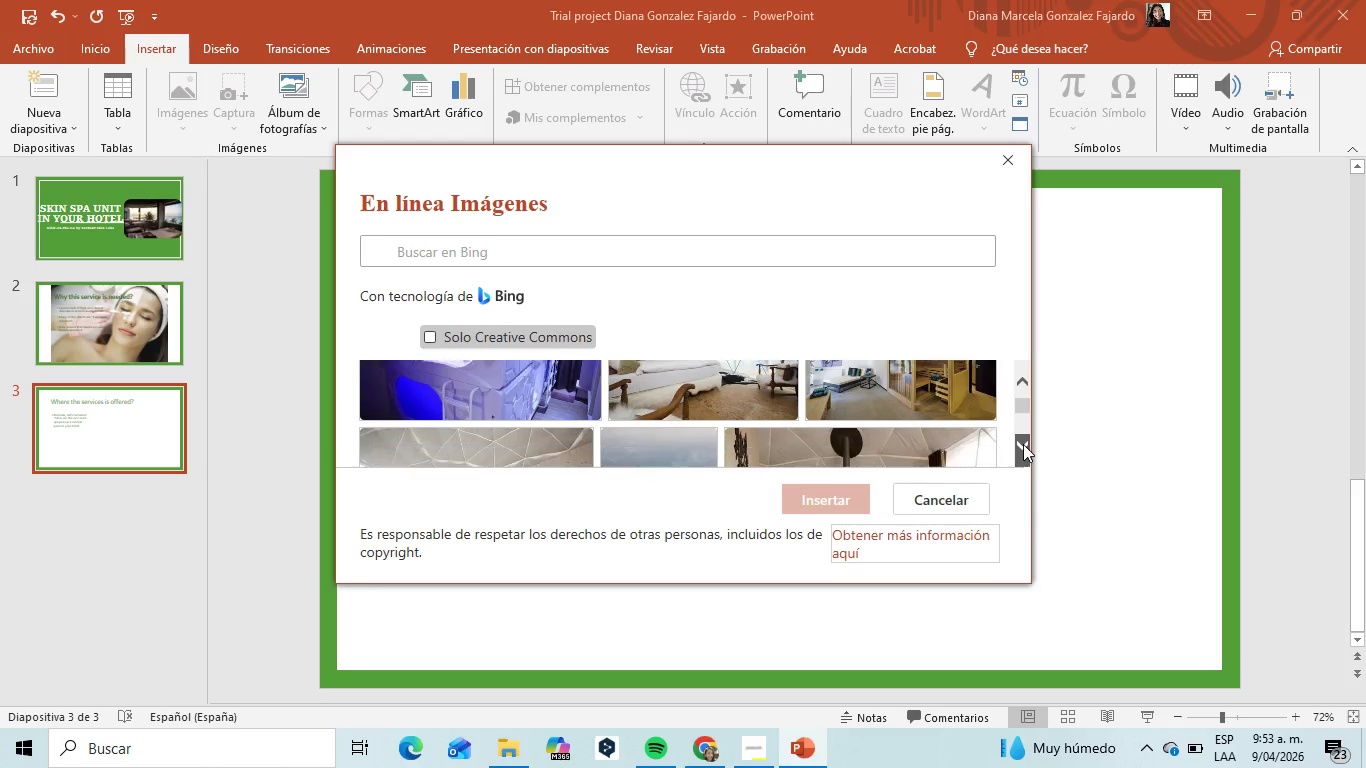 
left_click([1023, 444])
 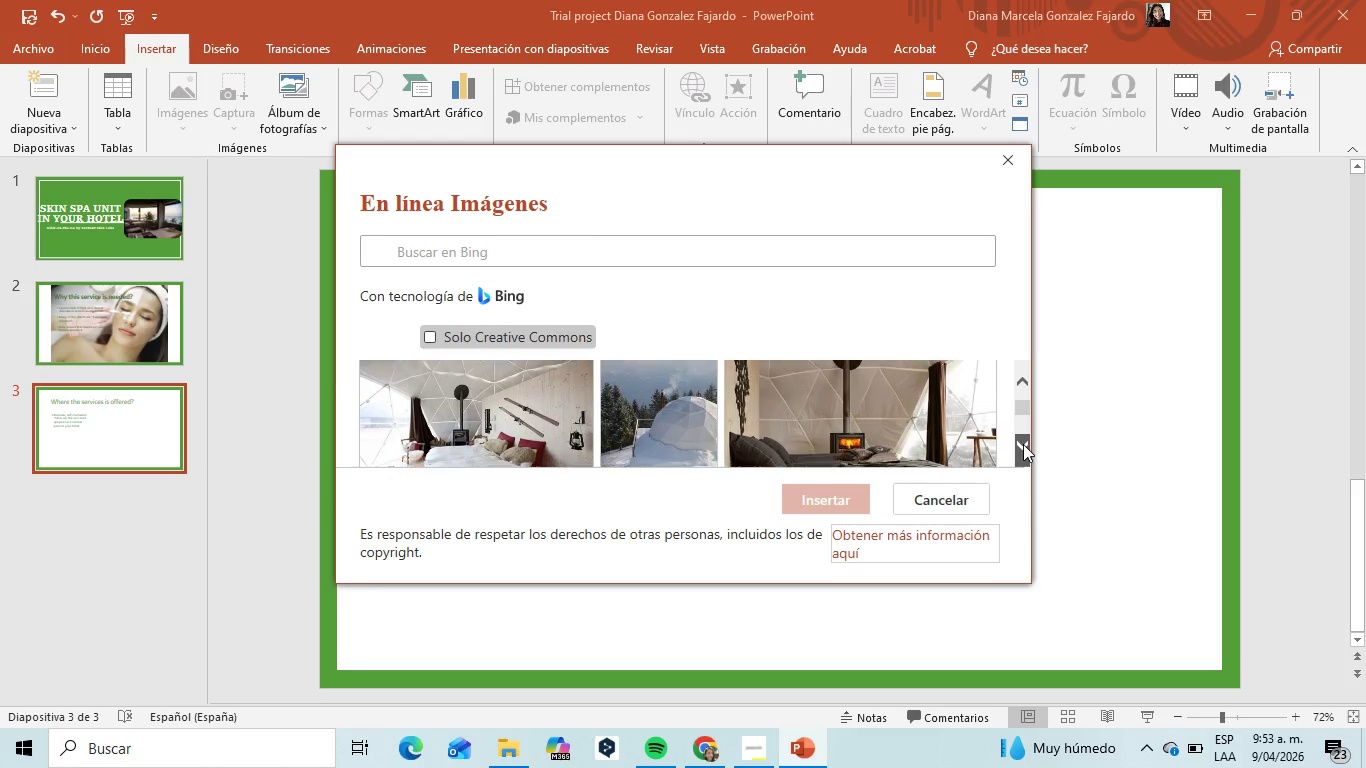 
left_click([1023, 444])
 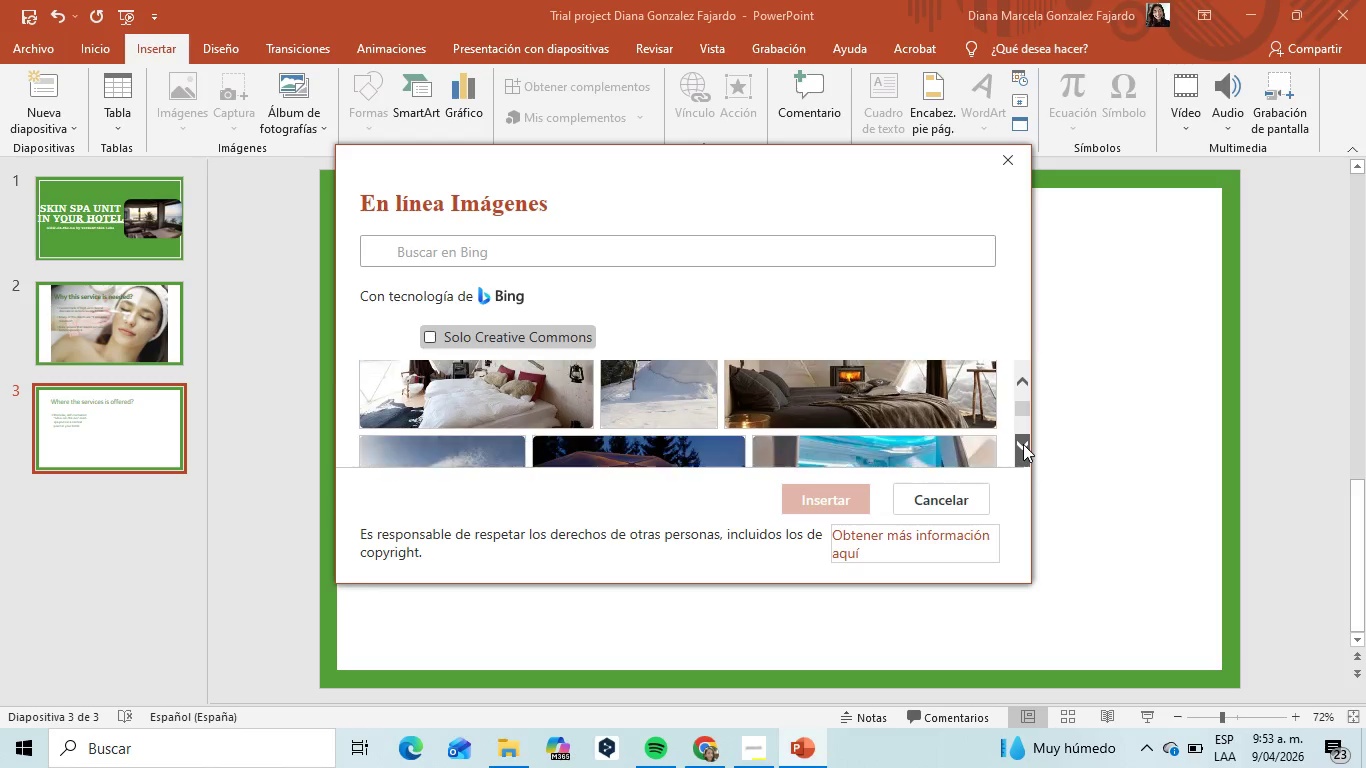 
left_click([1023, 444])
 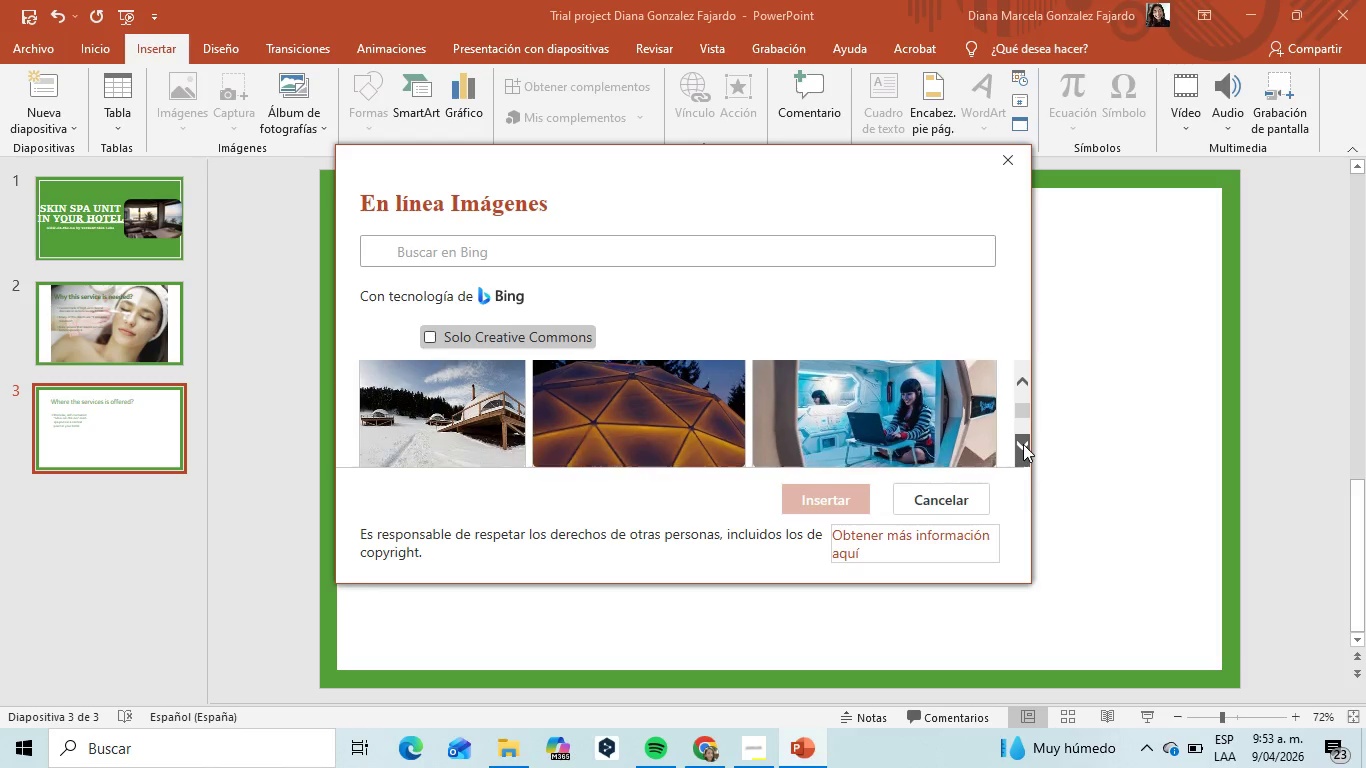 
left_click([1023, 444])
 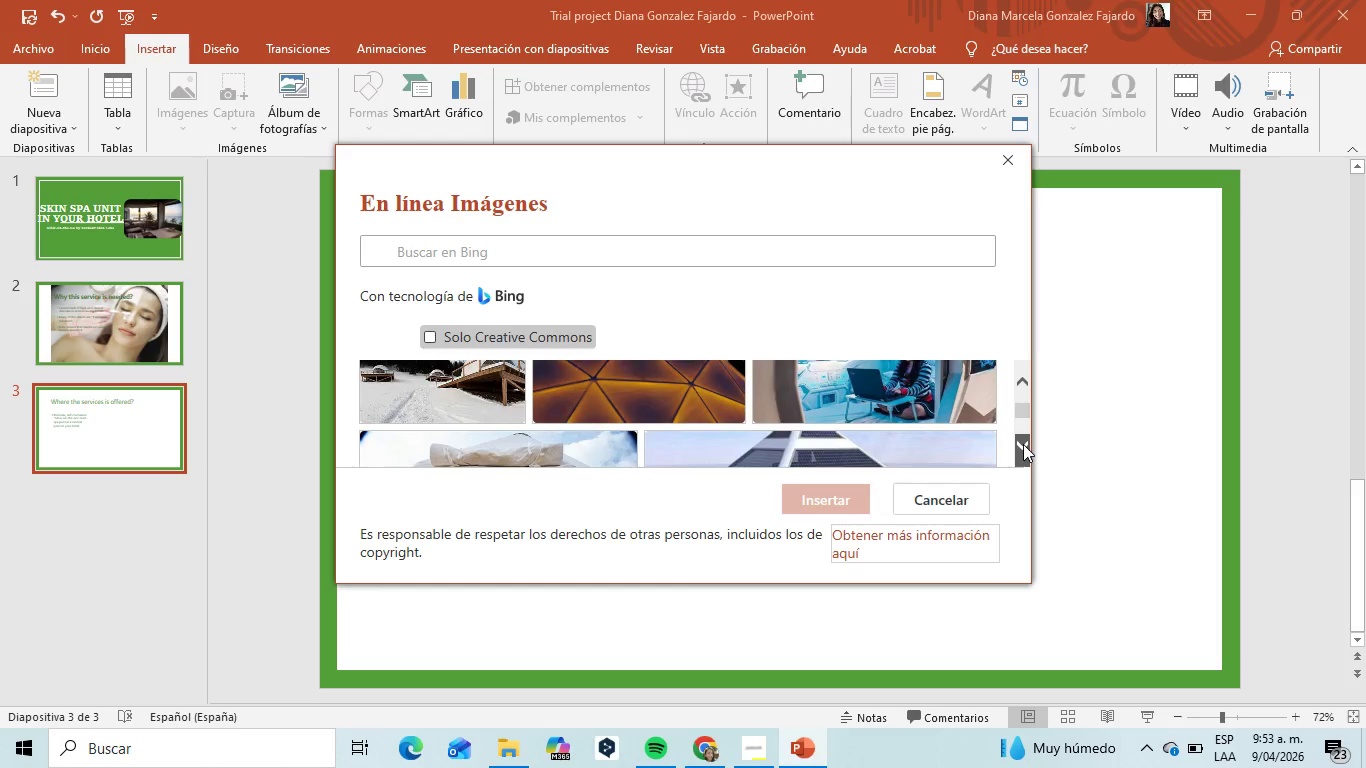 
left_click([1023, 444])
 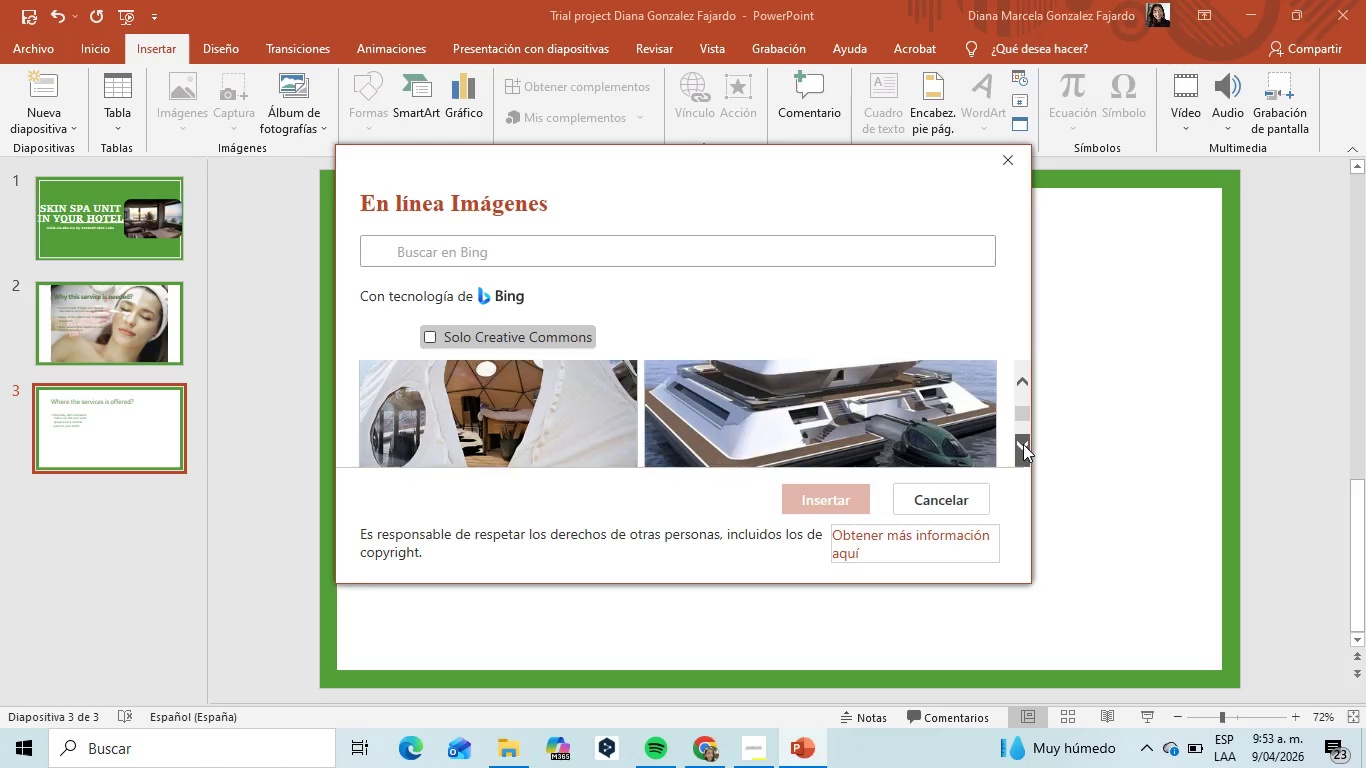 
left_click([1023, 444])
 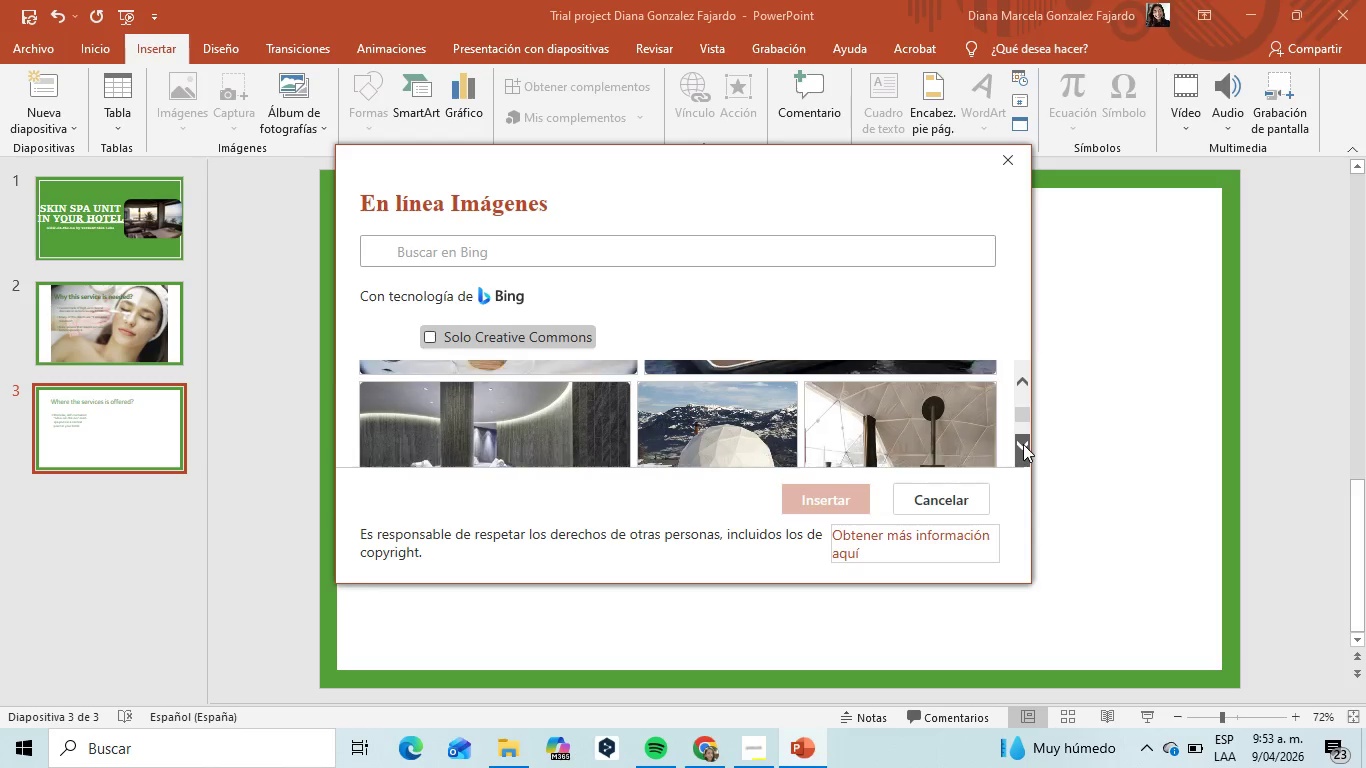 
left_click([1023, 444])
 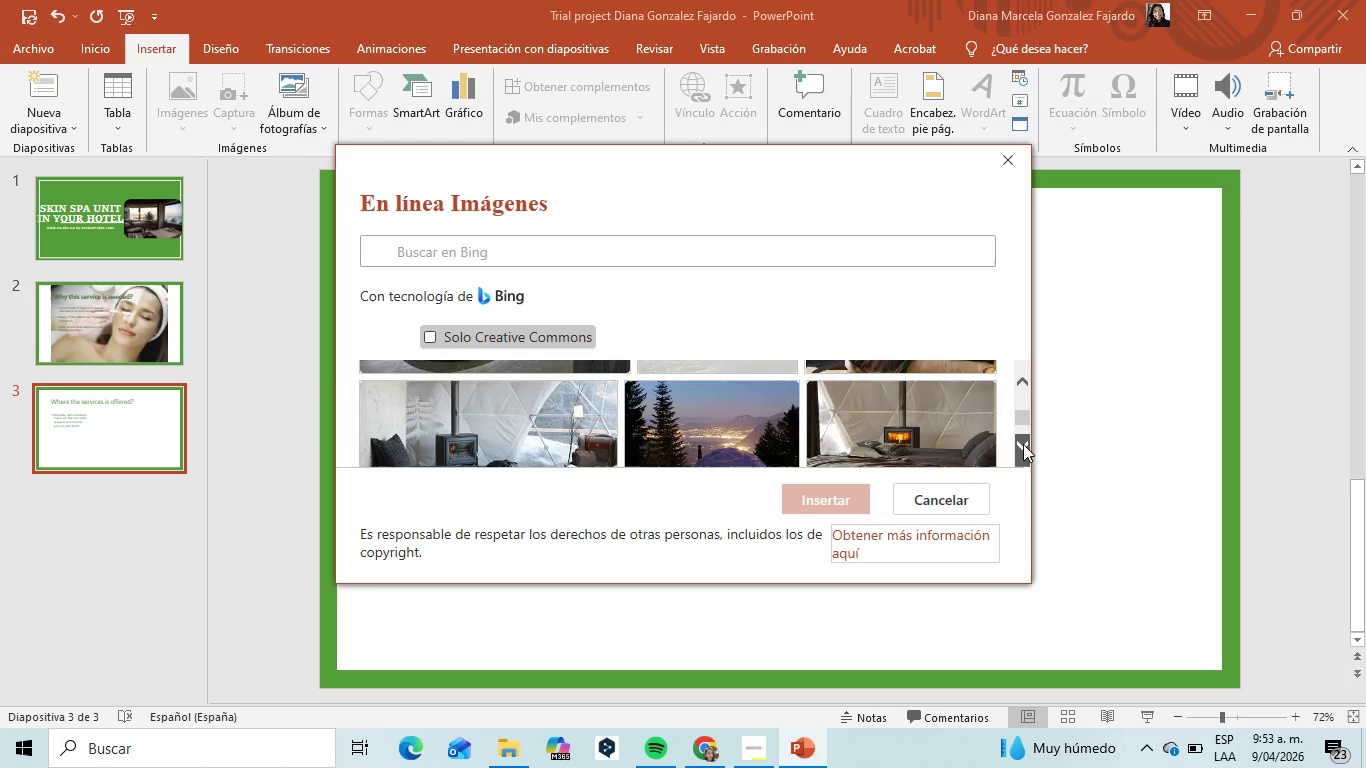 
left_click([1023, 444])
 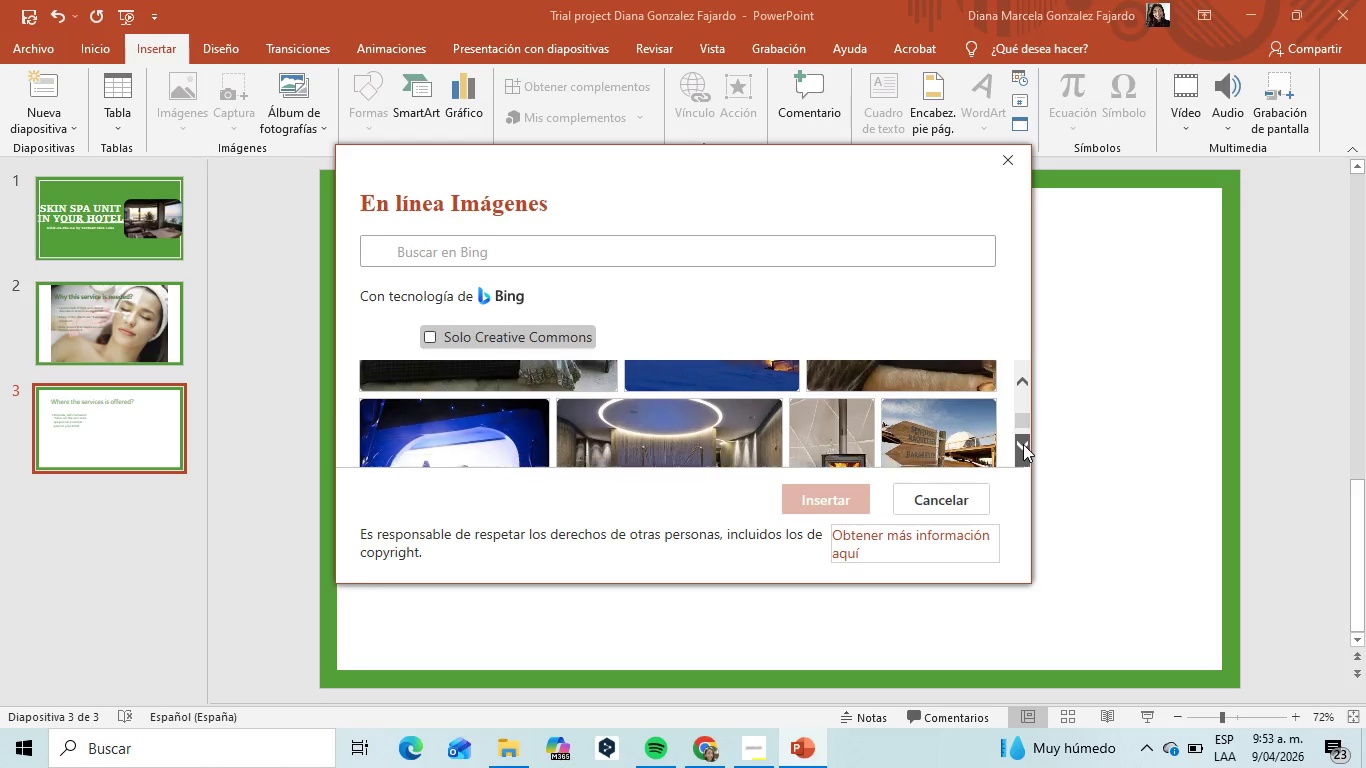 
left_click([1023, 444])
 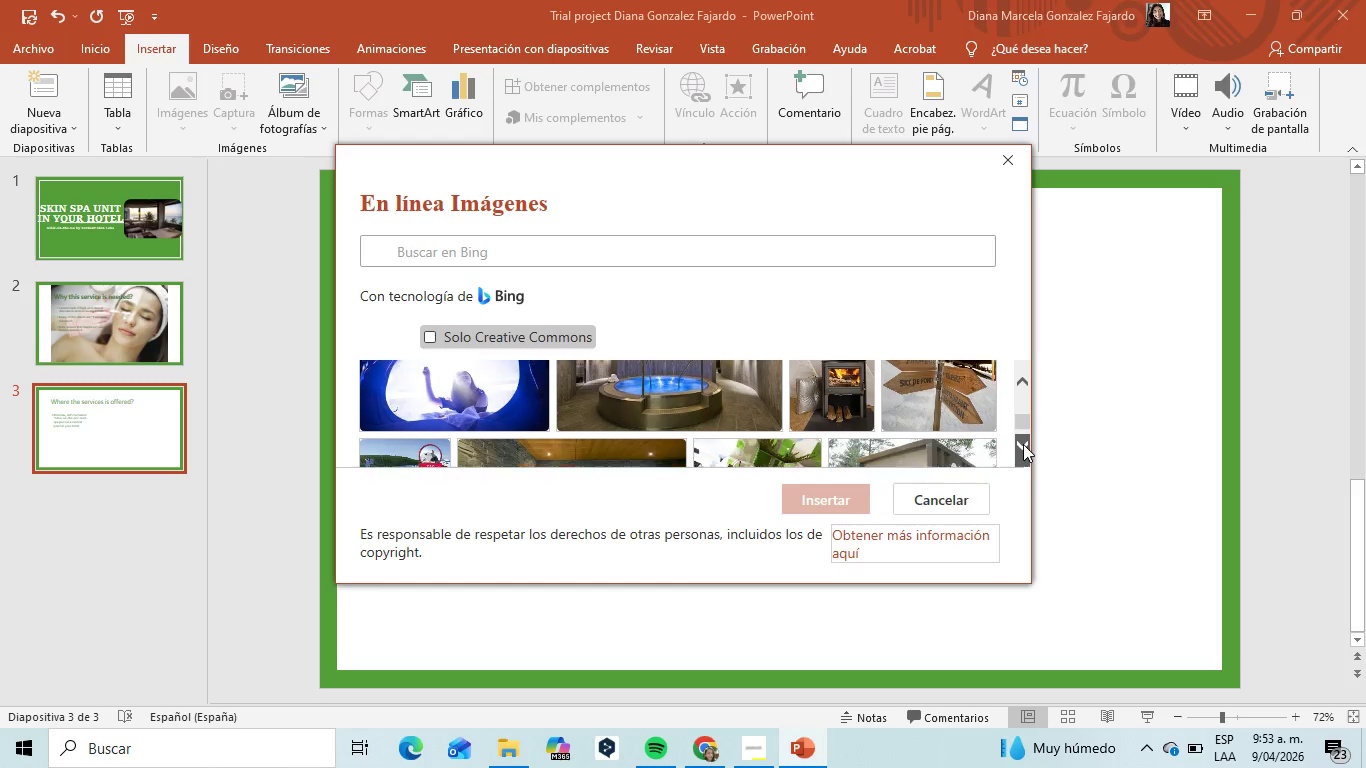 
left_click([1023, 444])
 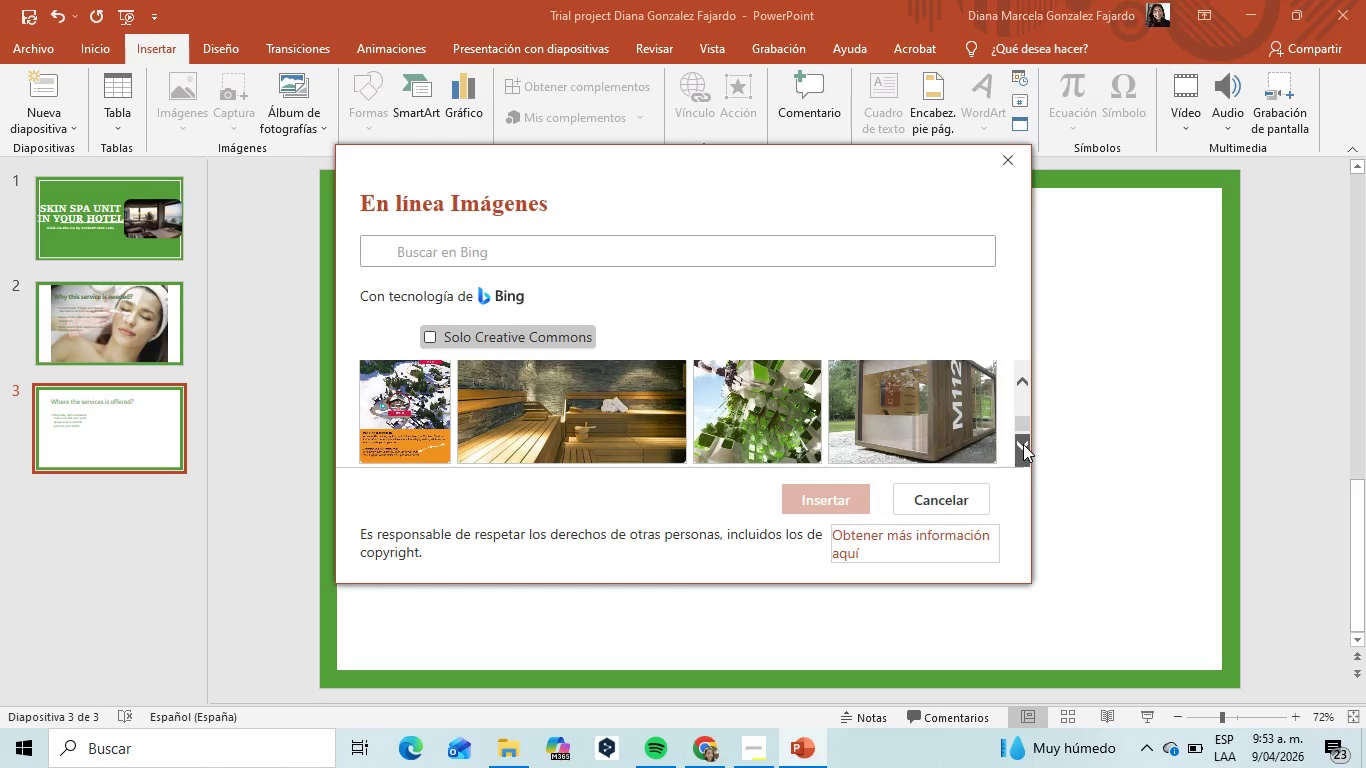 
left_click([1023, 444])
 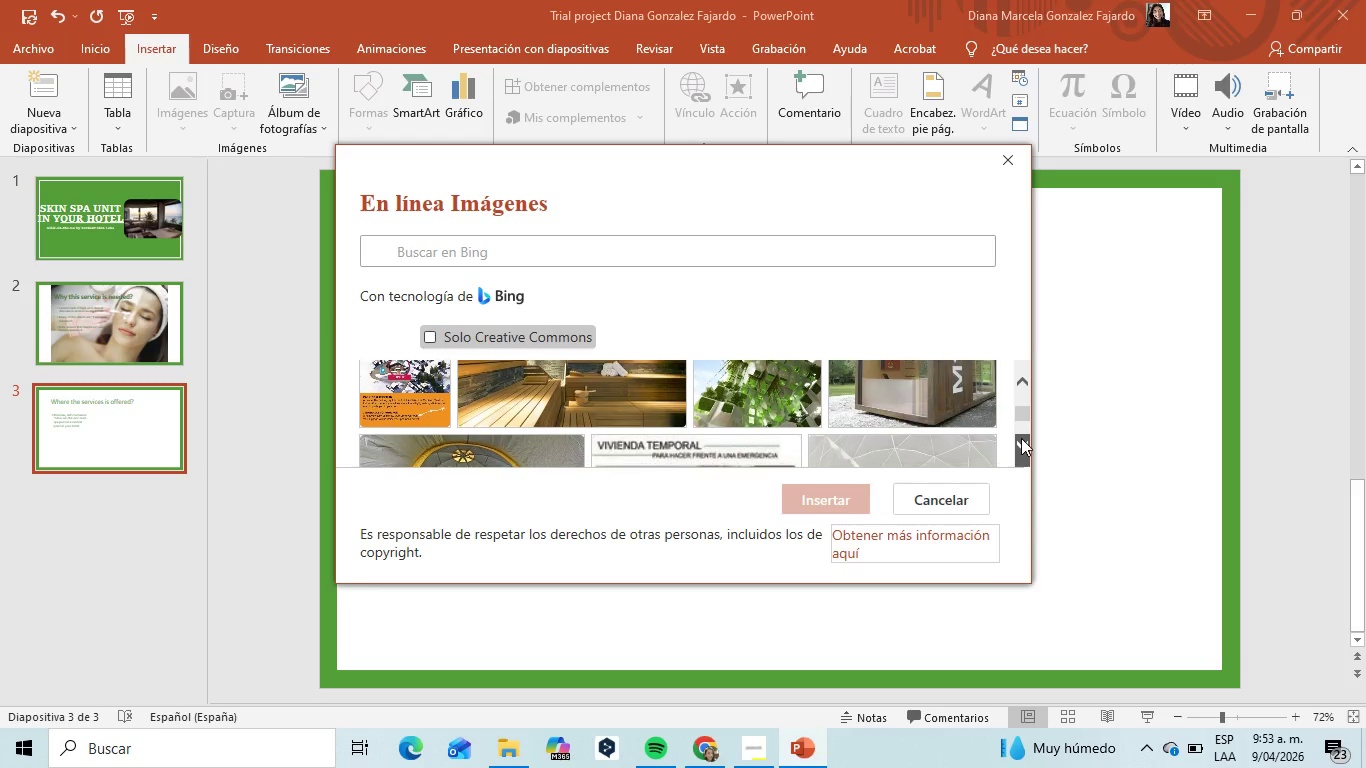 
left_click([1021, 438])
 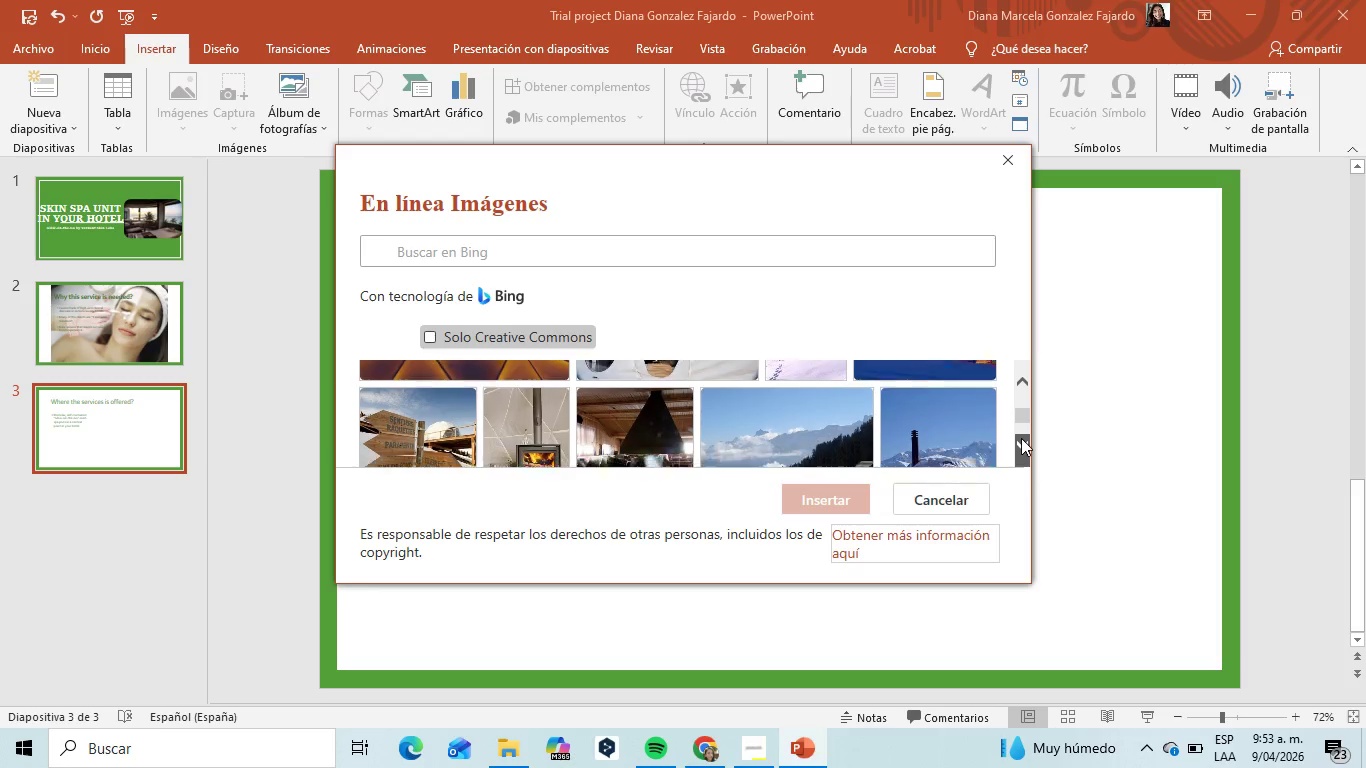 
left_click([1021, 438])
 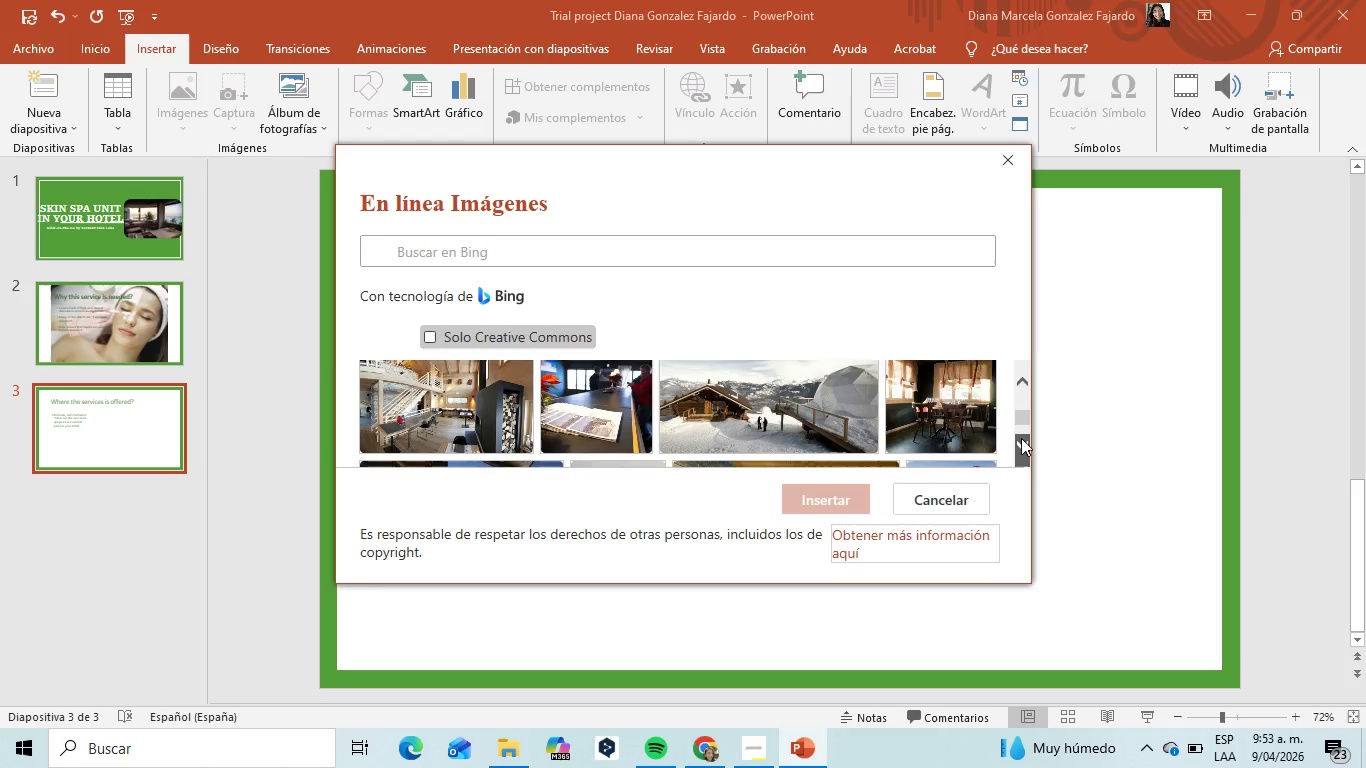 
left_click([1021, 438])
 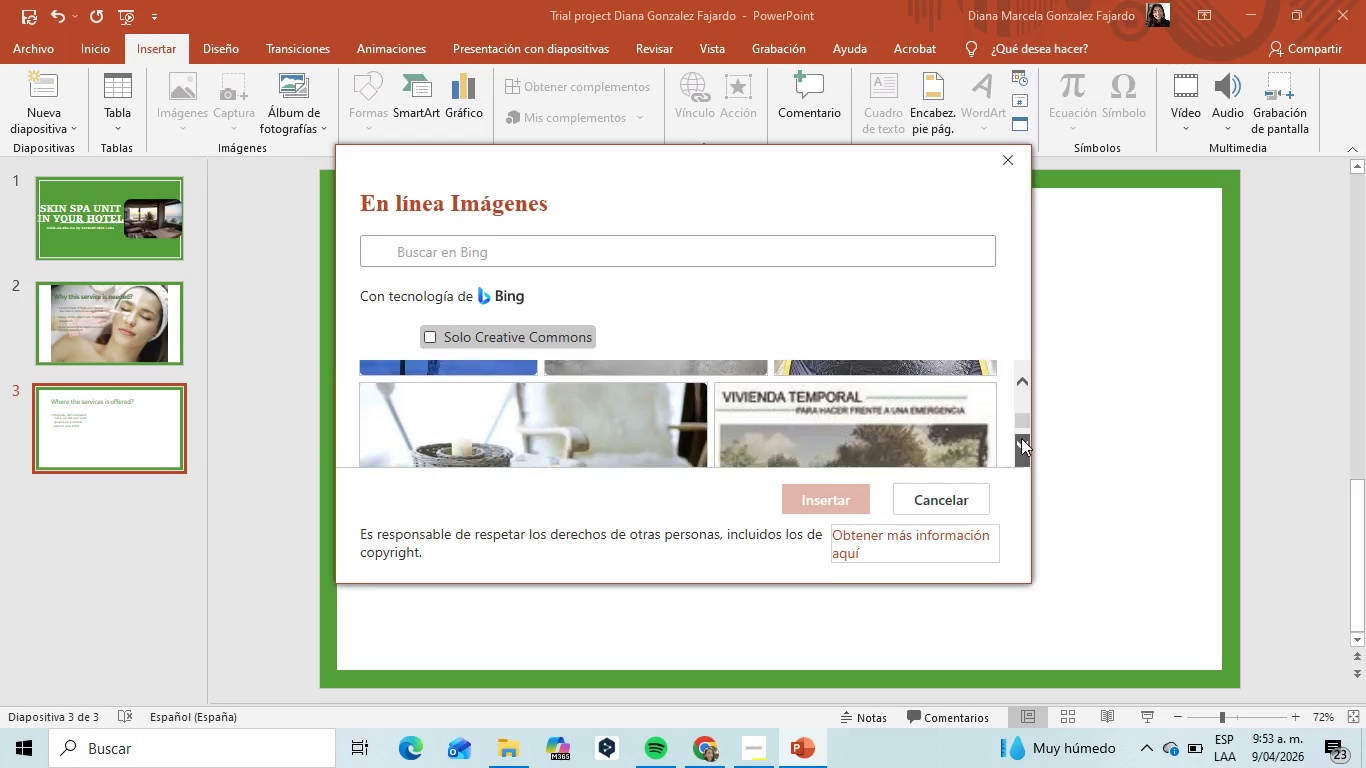 
left_click([1021, 438])
 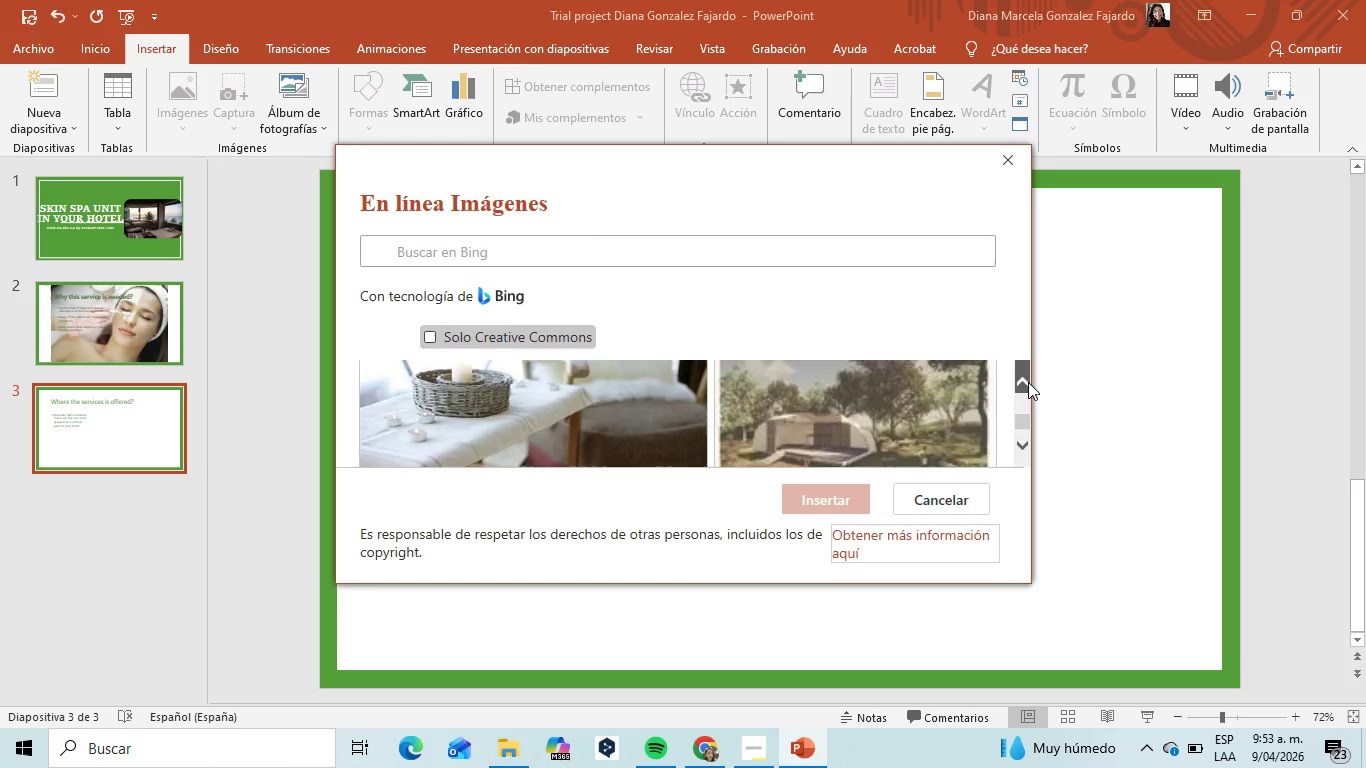 
left_click([1028, 382])
 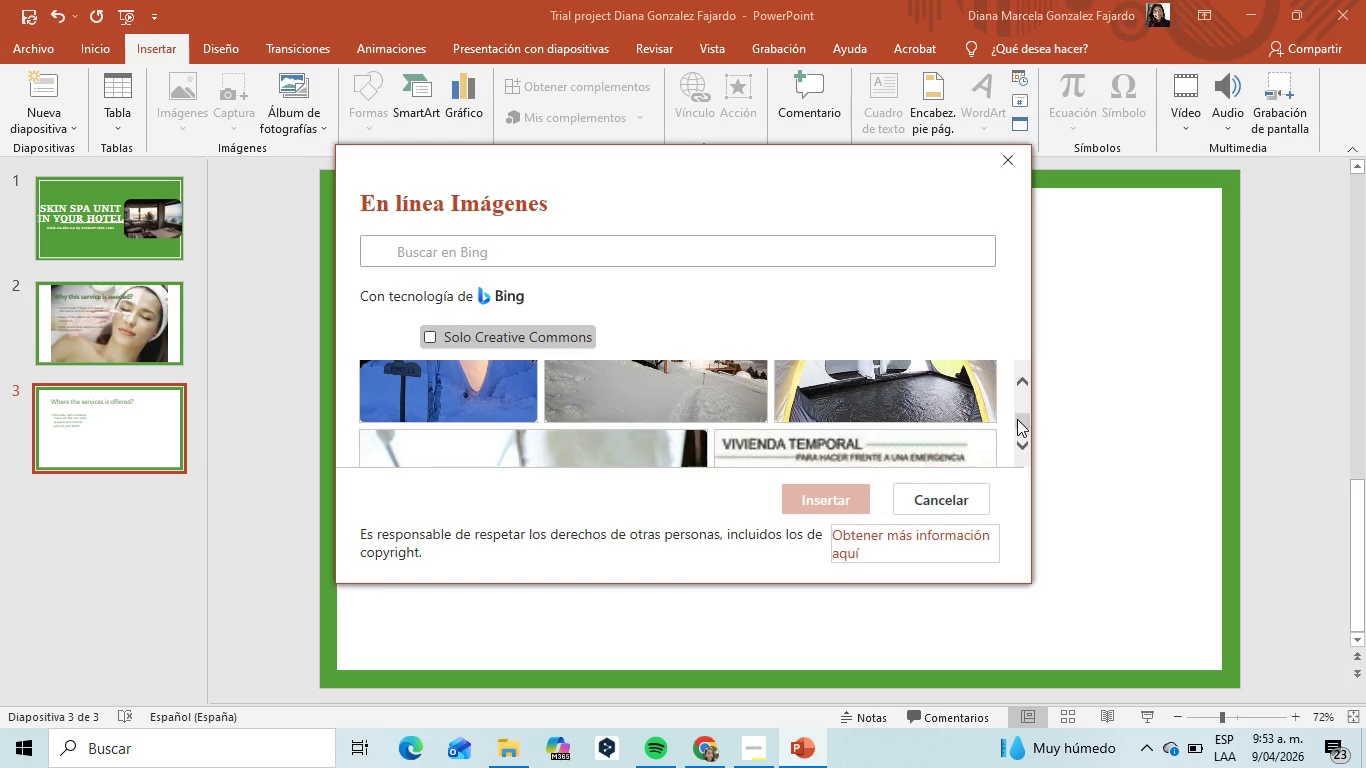 
left_click_drag(start_coordinate=[1017, 419], to_coordinate=[1022, 367])
 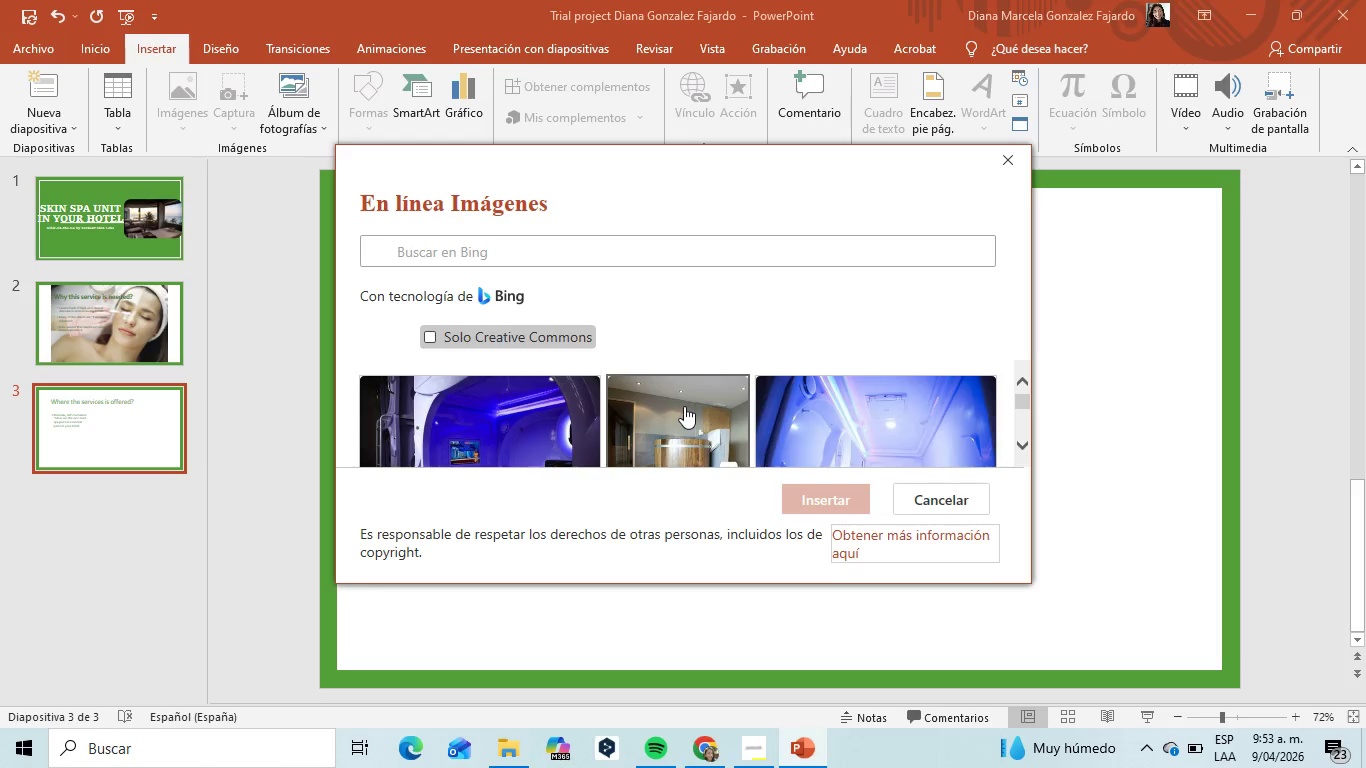 
scroll: coordinate [959, 378], scroll_direction: down, amount: 12.0
 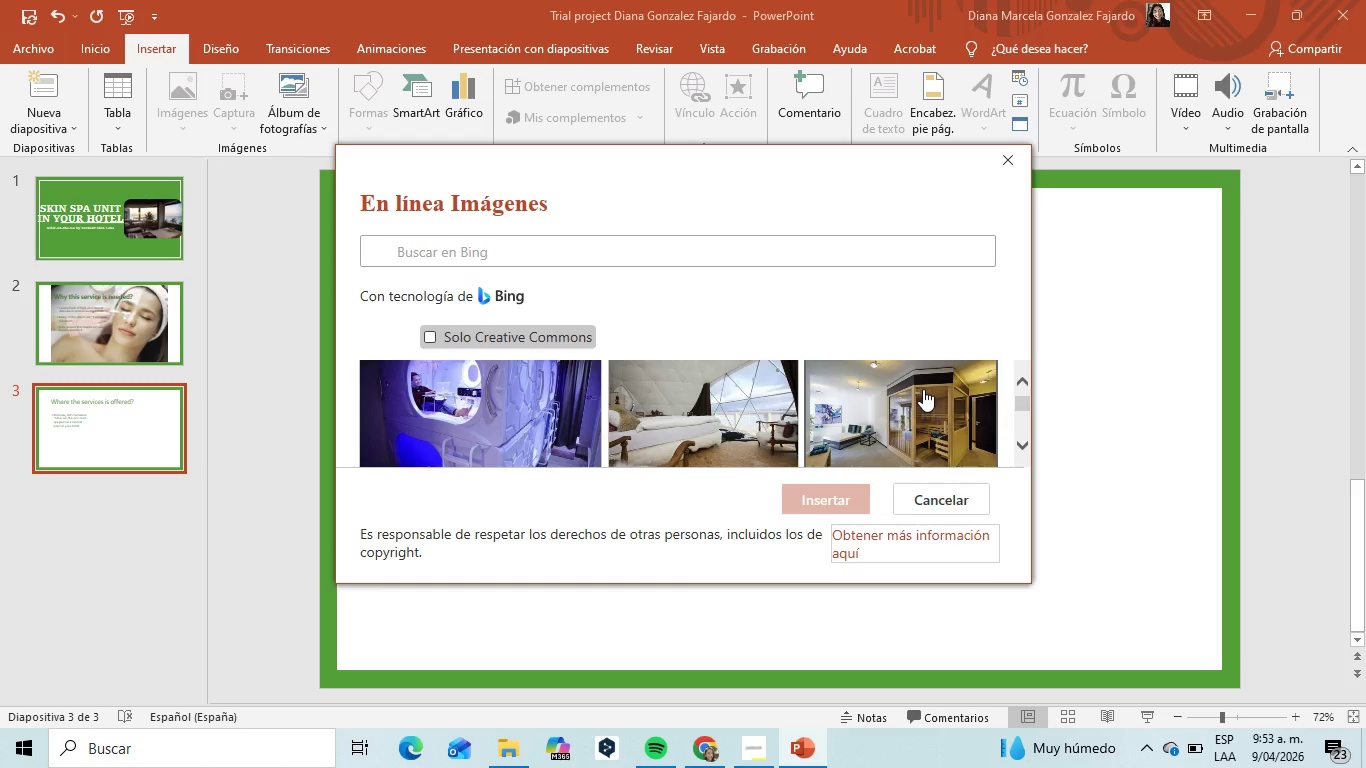 
left_click([923, 389])
 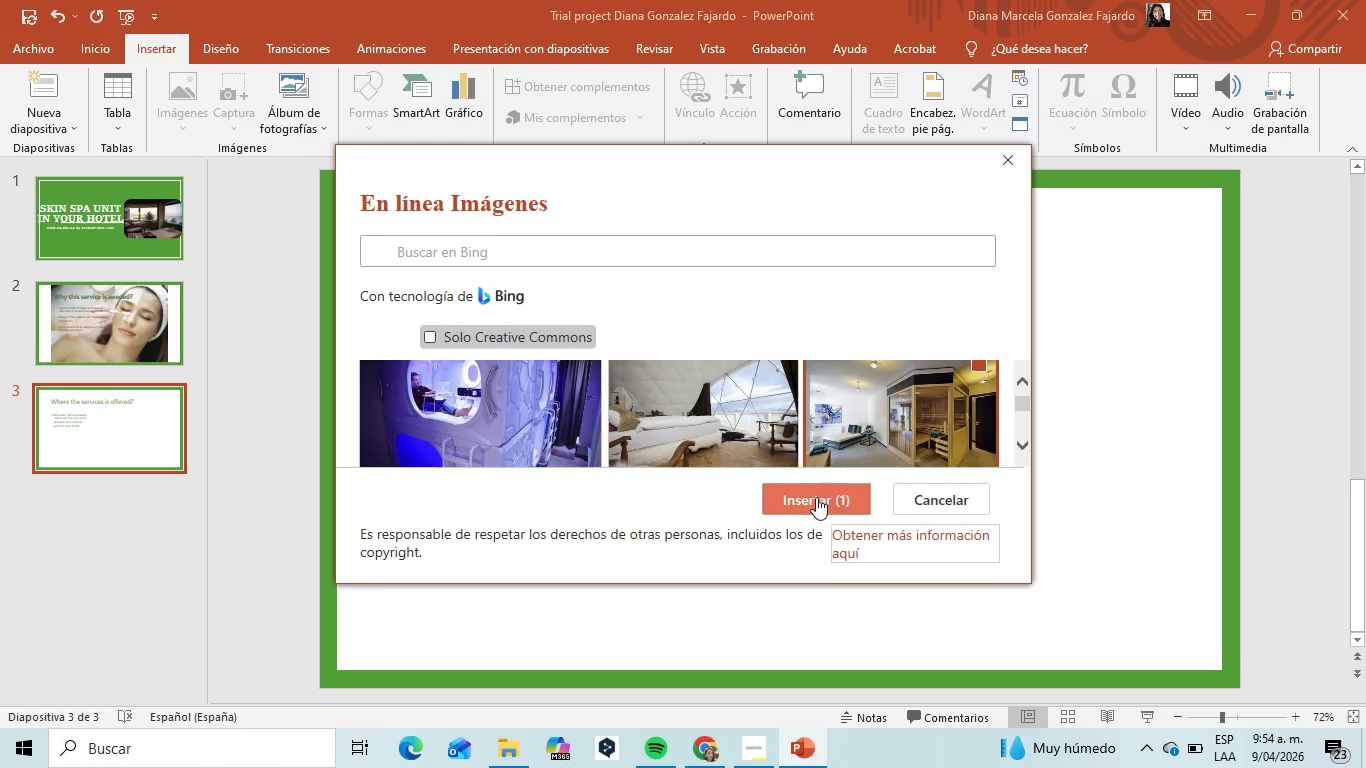 
left_click([814, 498])
 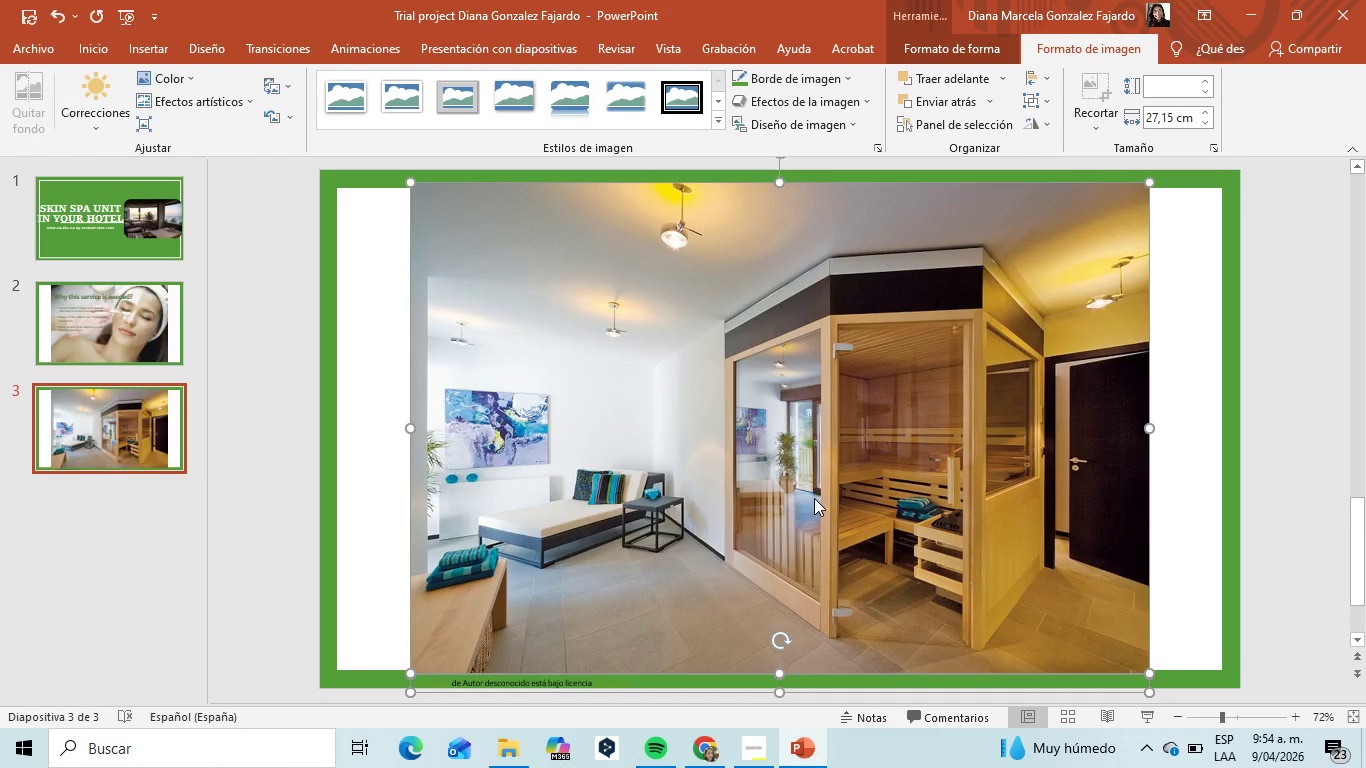 
left_click([963, 448])
 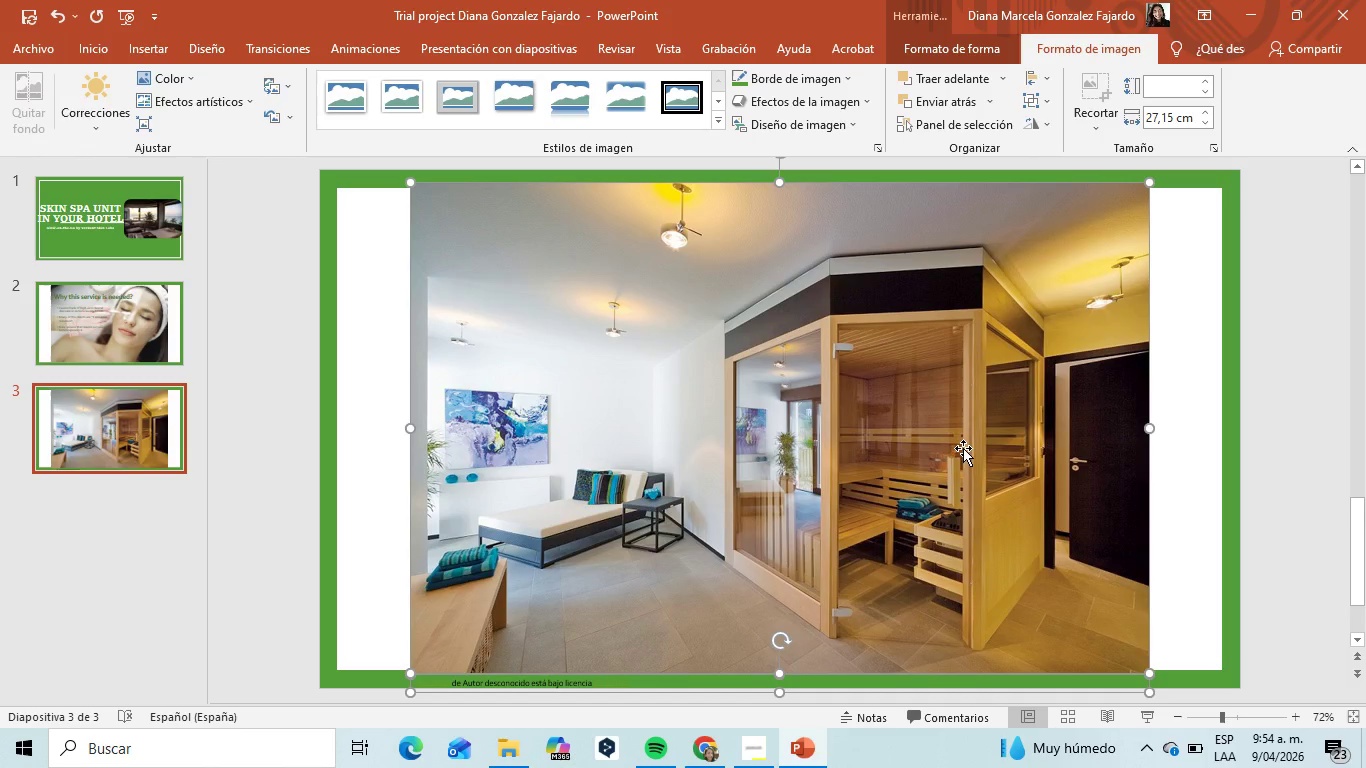 
double_click([963, 448])
 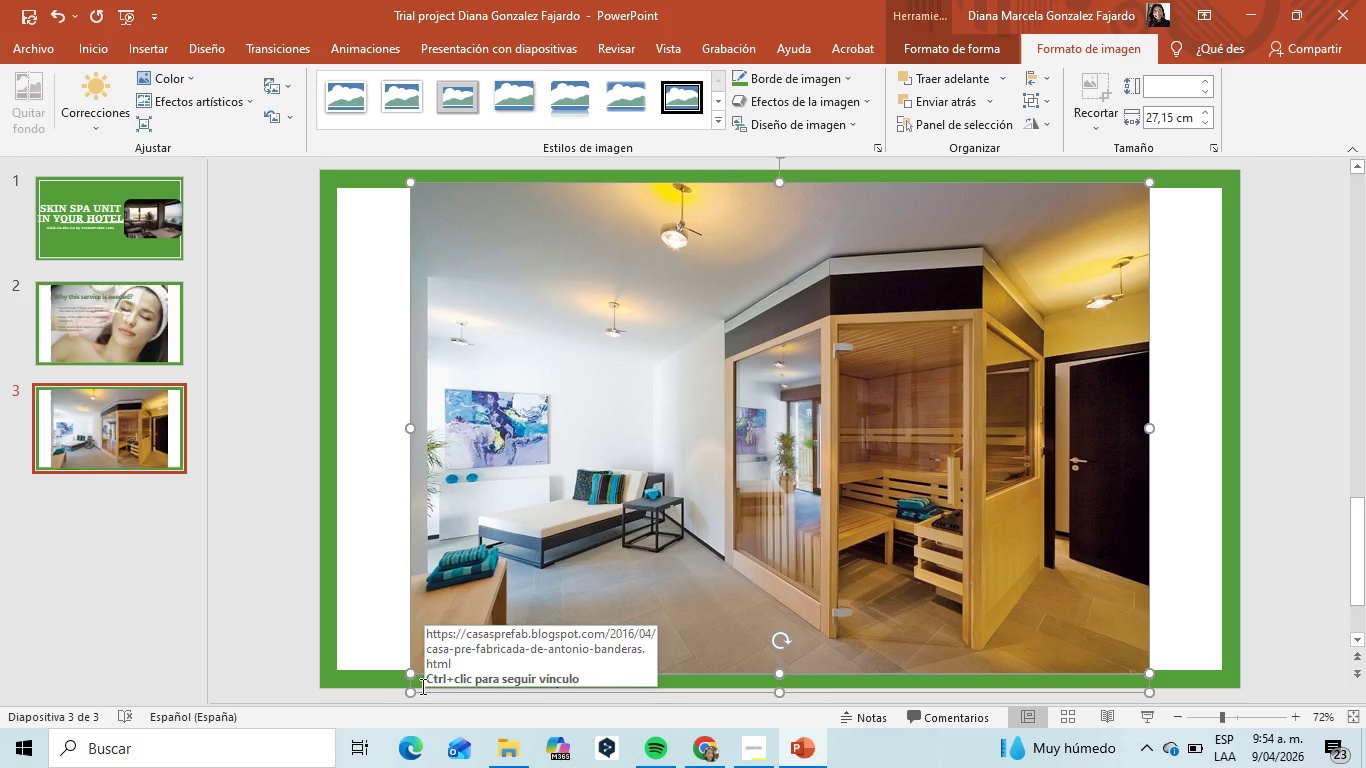 
left_click_drag(start_coordinate=[408, 692], to_coordinate=[697, 563])
 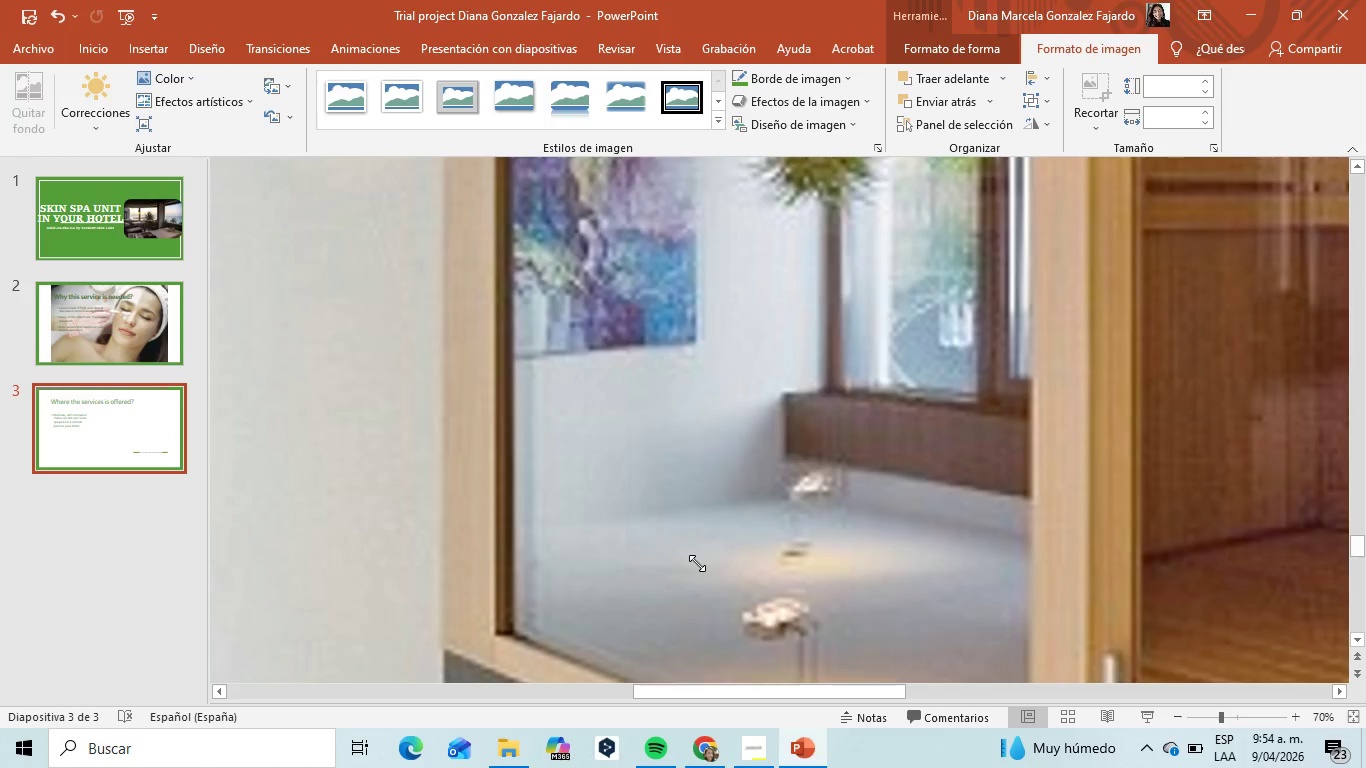 
key(Control+Z)
 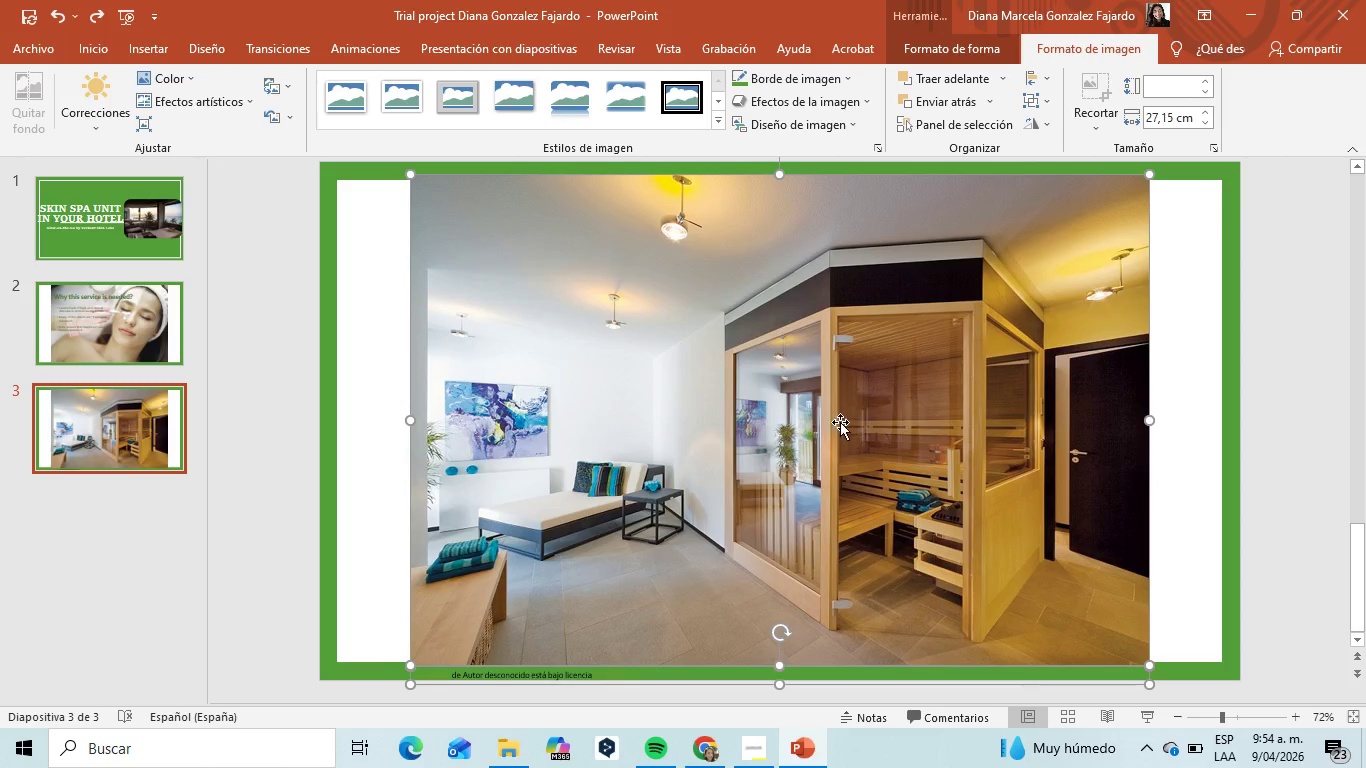 
double_click([838, 425])
 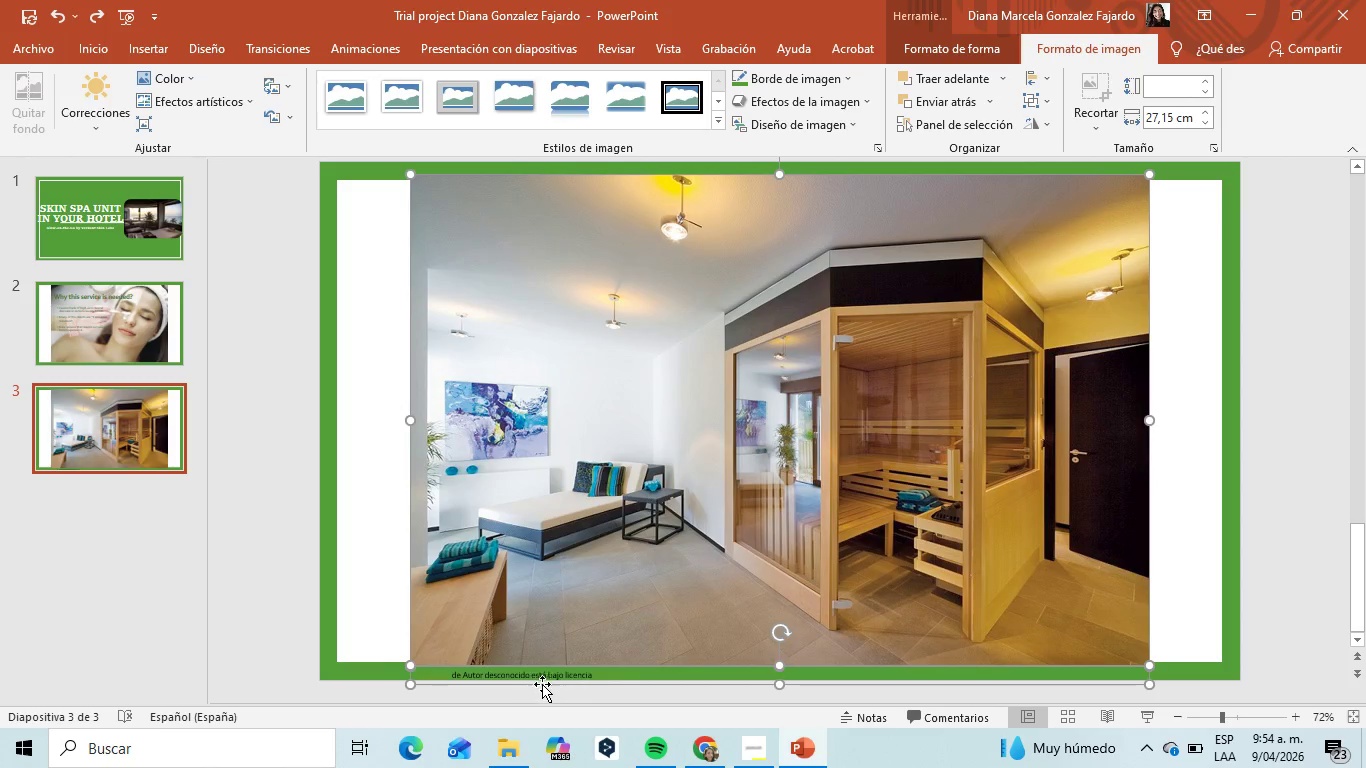 
left_click([598, 682])
 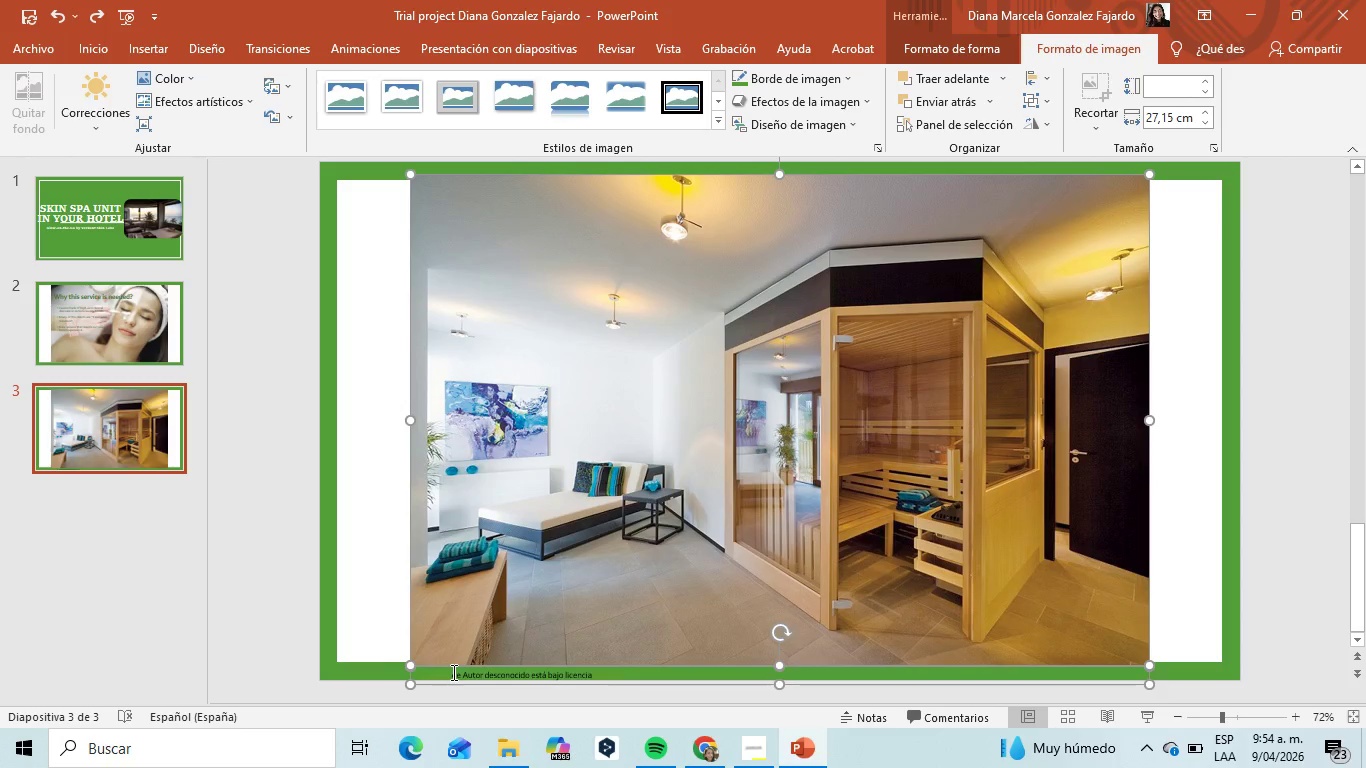 
left_click_drag(start_coordinate=[453, 673], to_coordinate=[622, 676])
 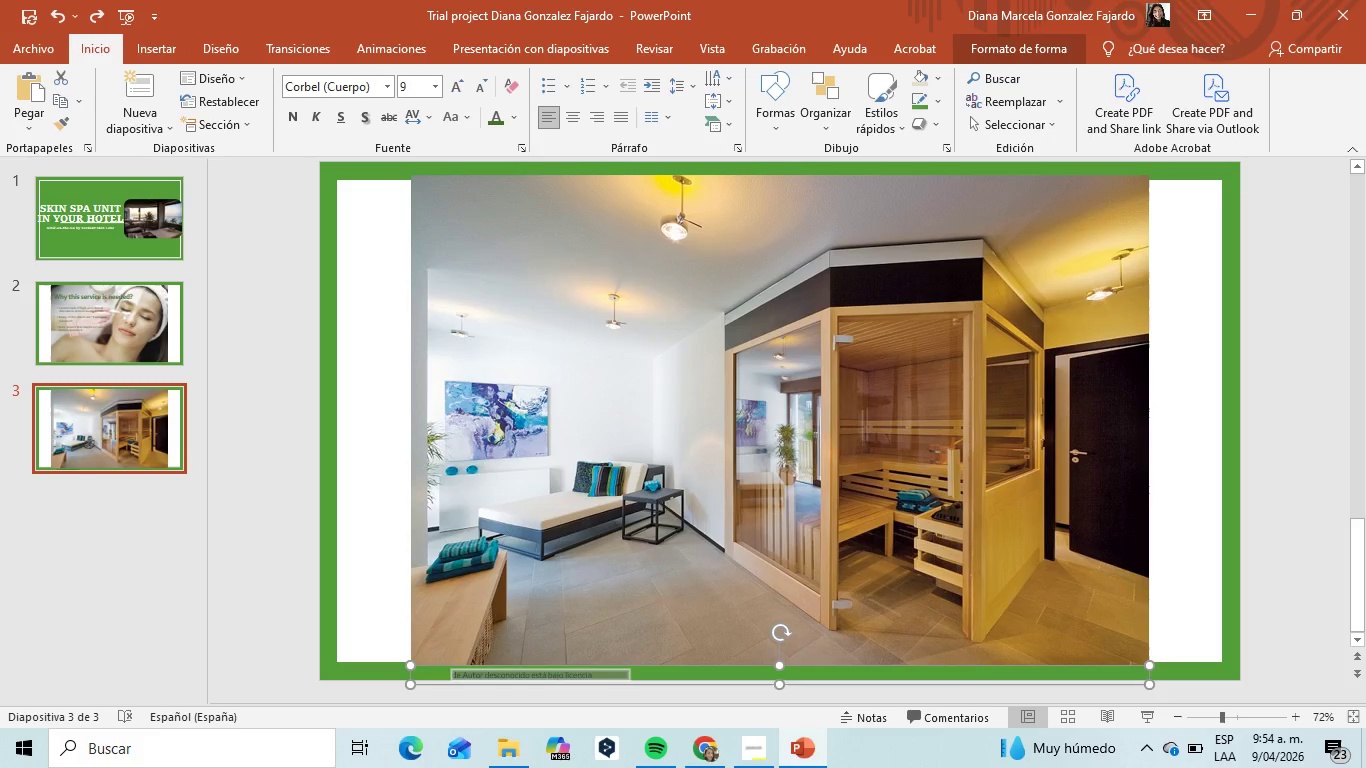 
key(Backspace)
 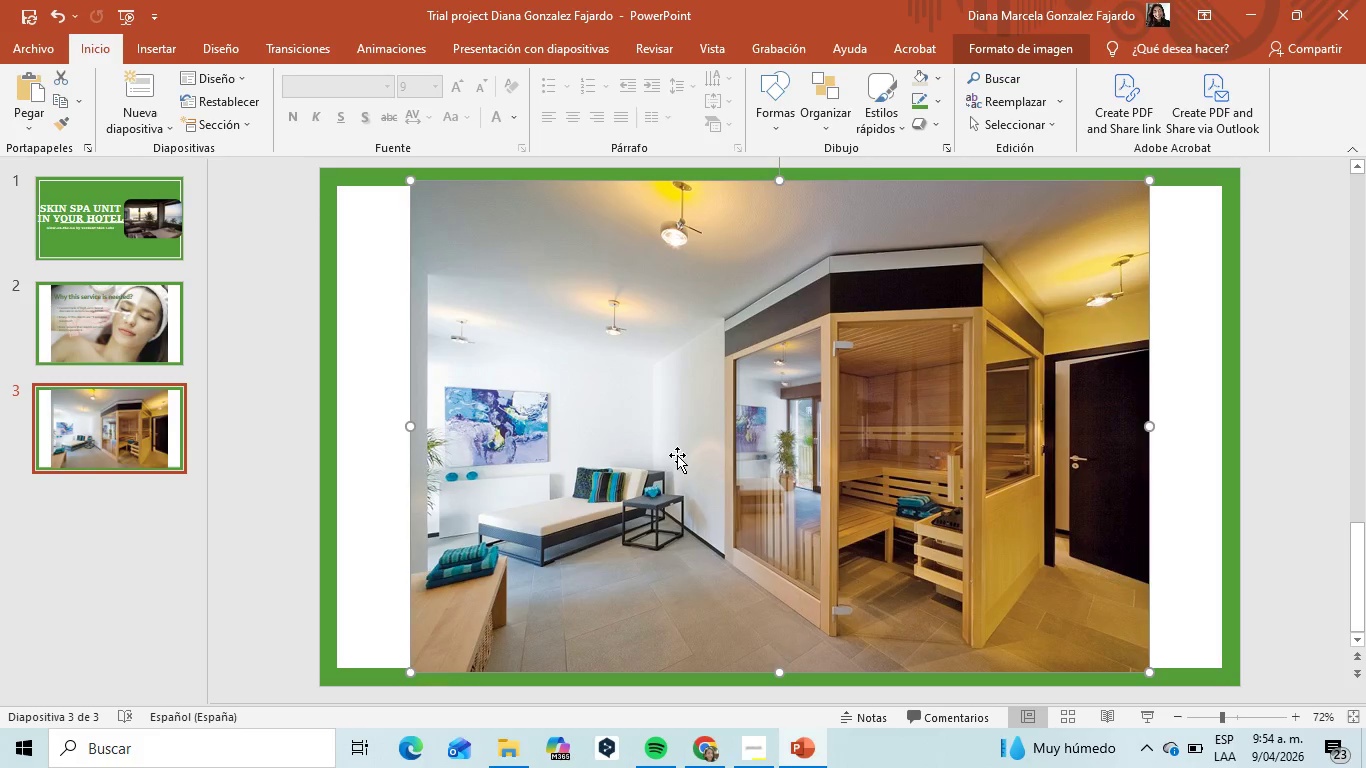 
right_click([677, 455])
 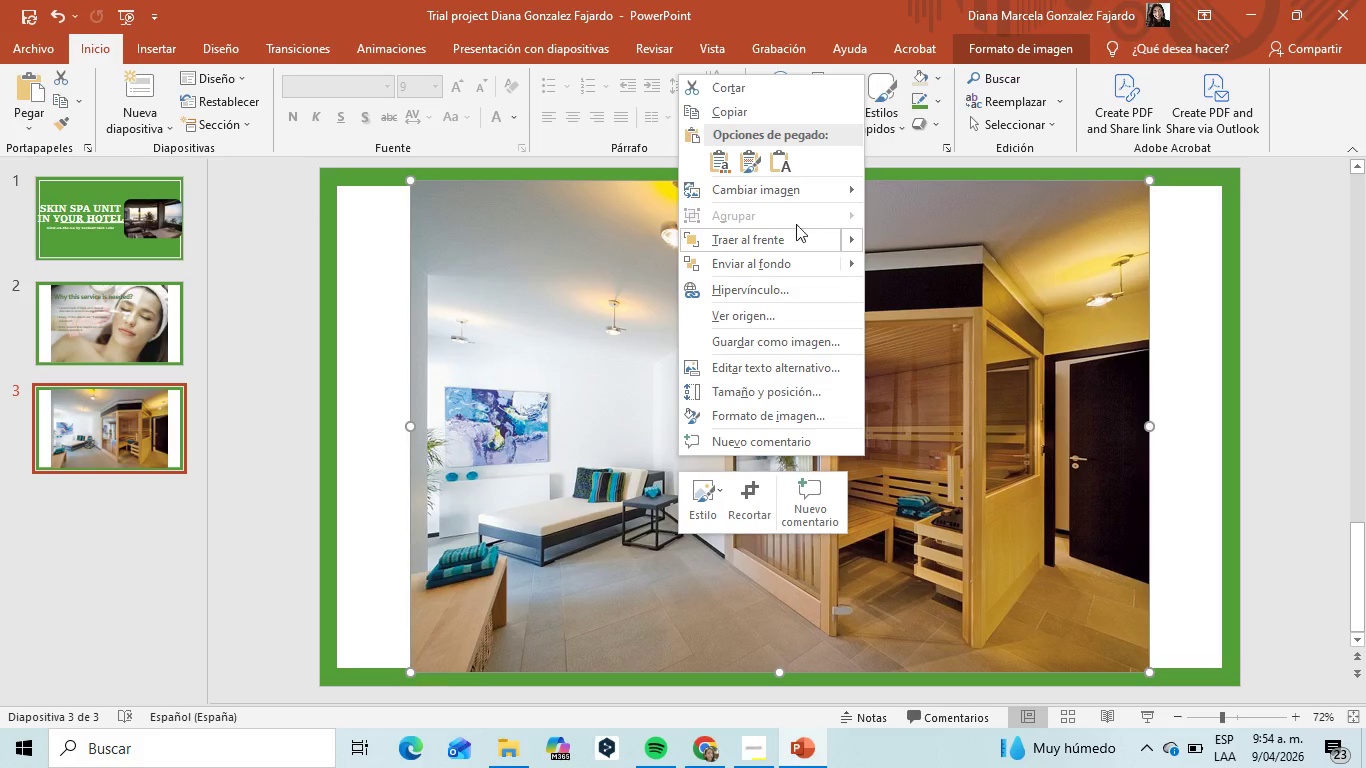 
mouse_move([804, 267])
 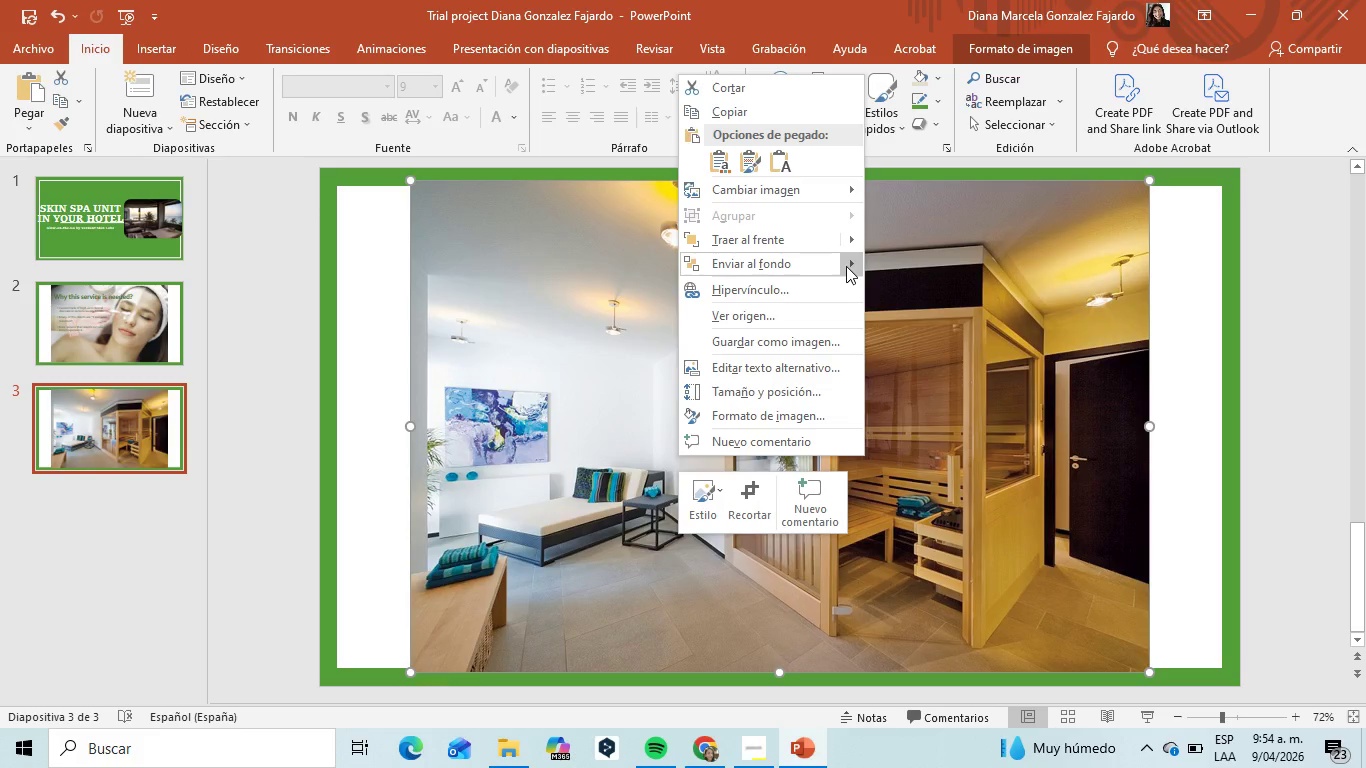 
left_click([846, 266])
 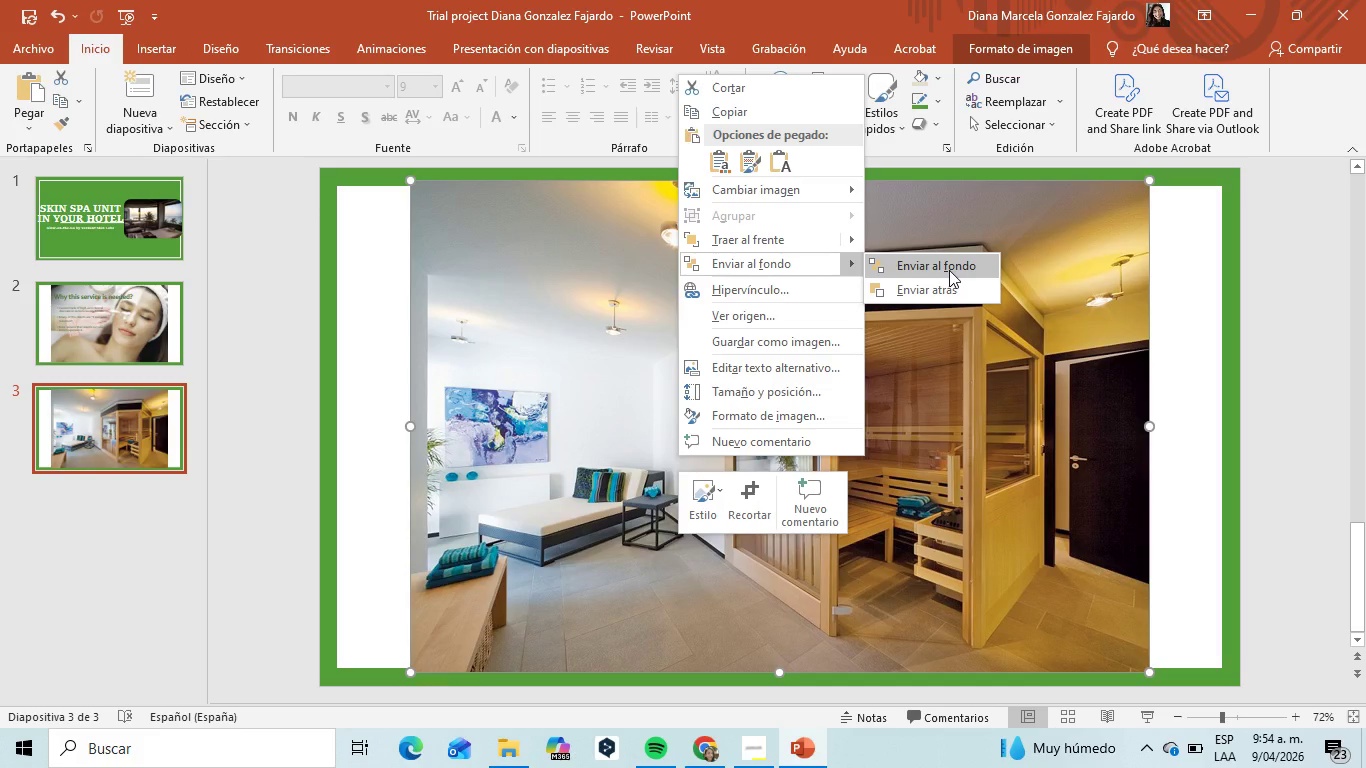 
left_click([949, 270])
 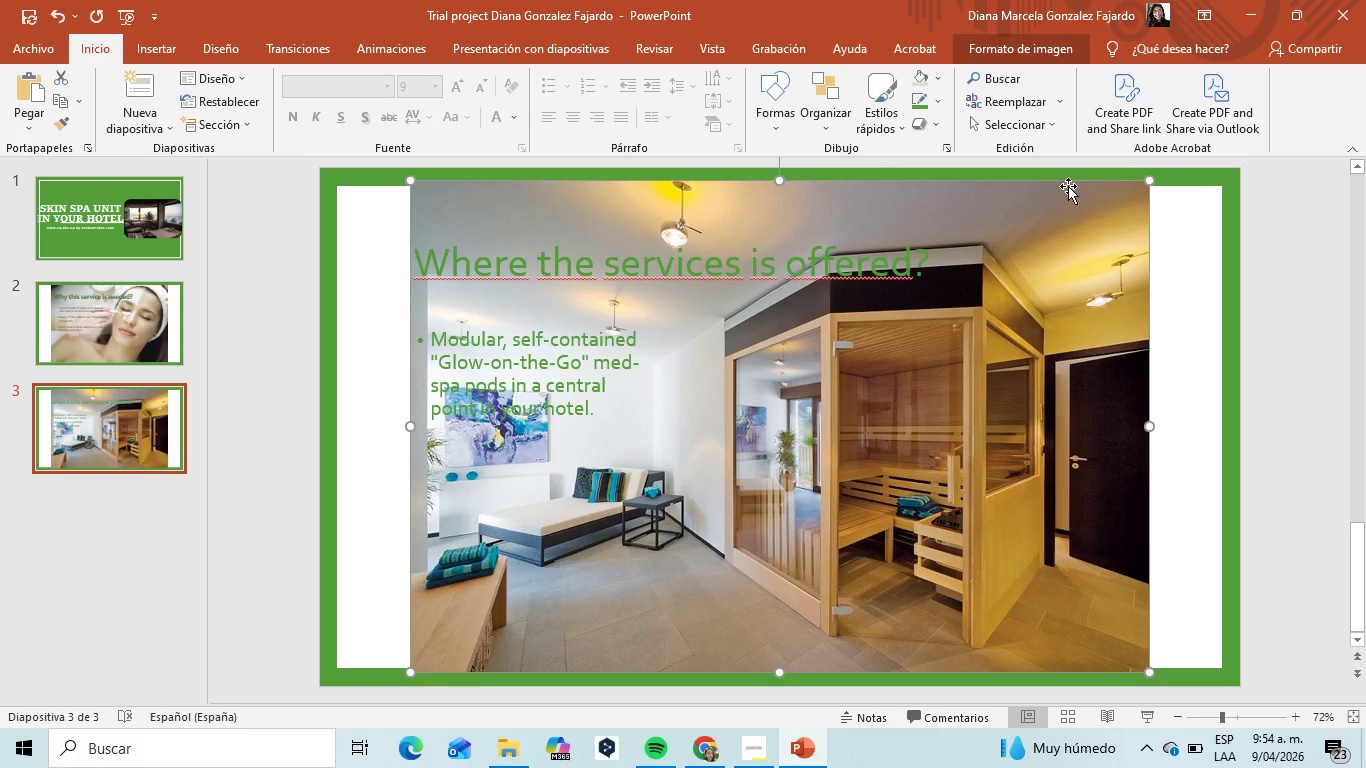 
left_click([554, 274])
 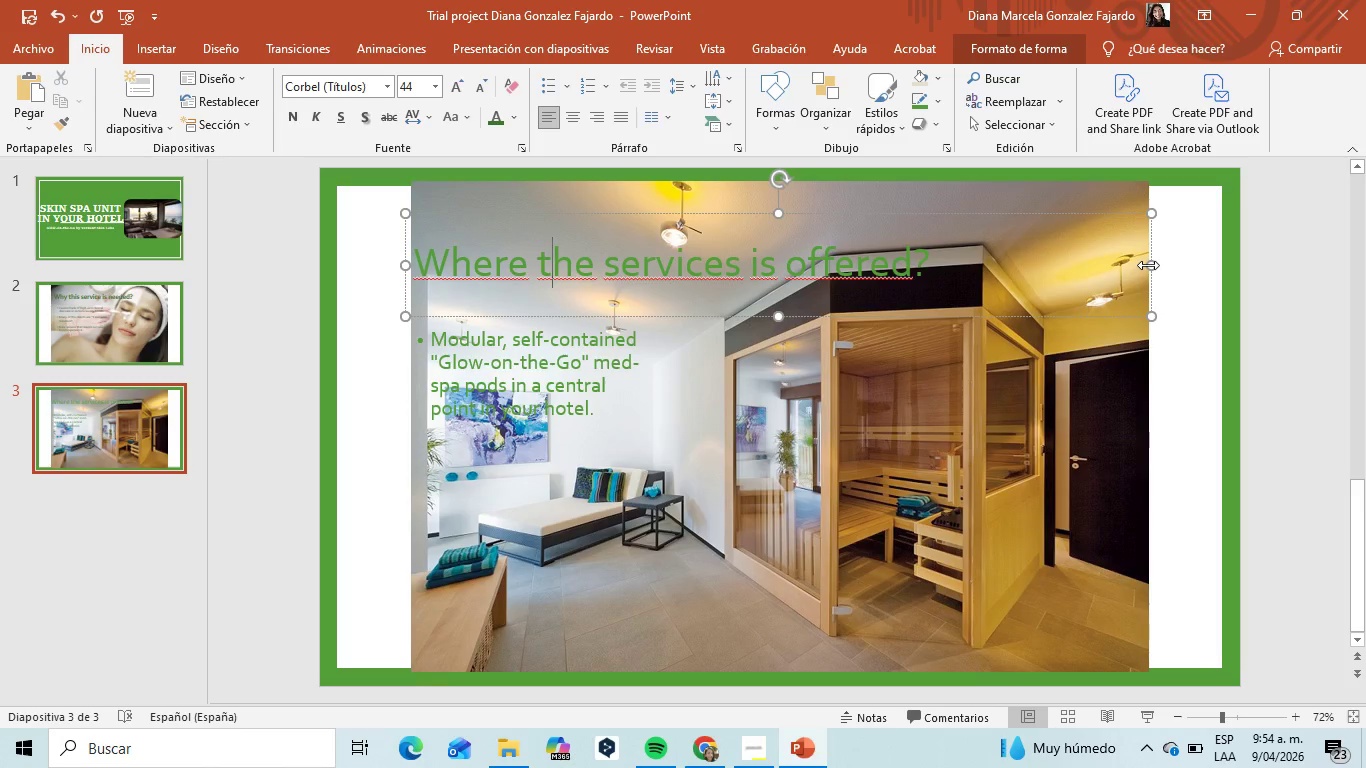 
left_click_drag(start_coordinate=[1148, 265], to_coordinate=[732, 275])
 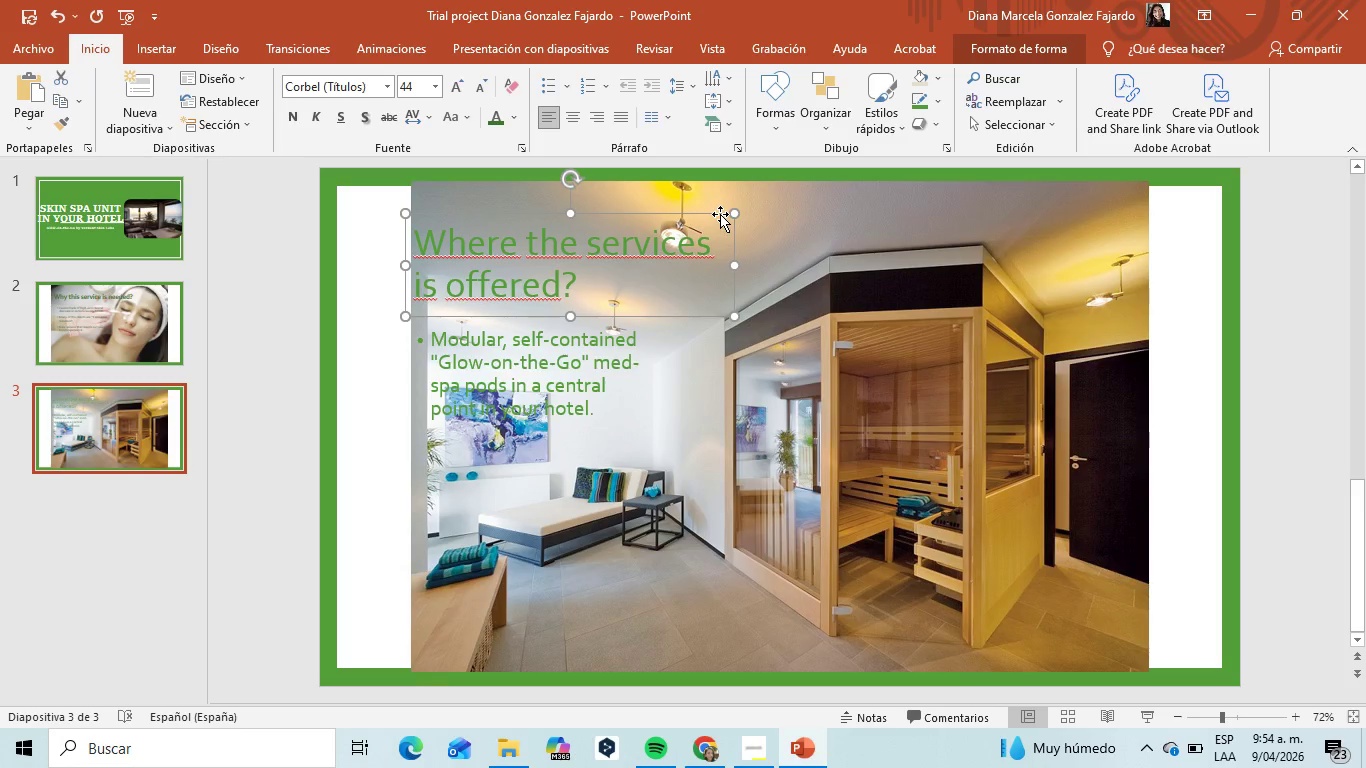 
left_click_drag(start_coordinate=[720, 214], to_coordinate=[736, 213])
 